 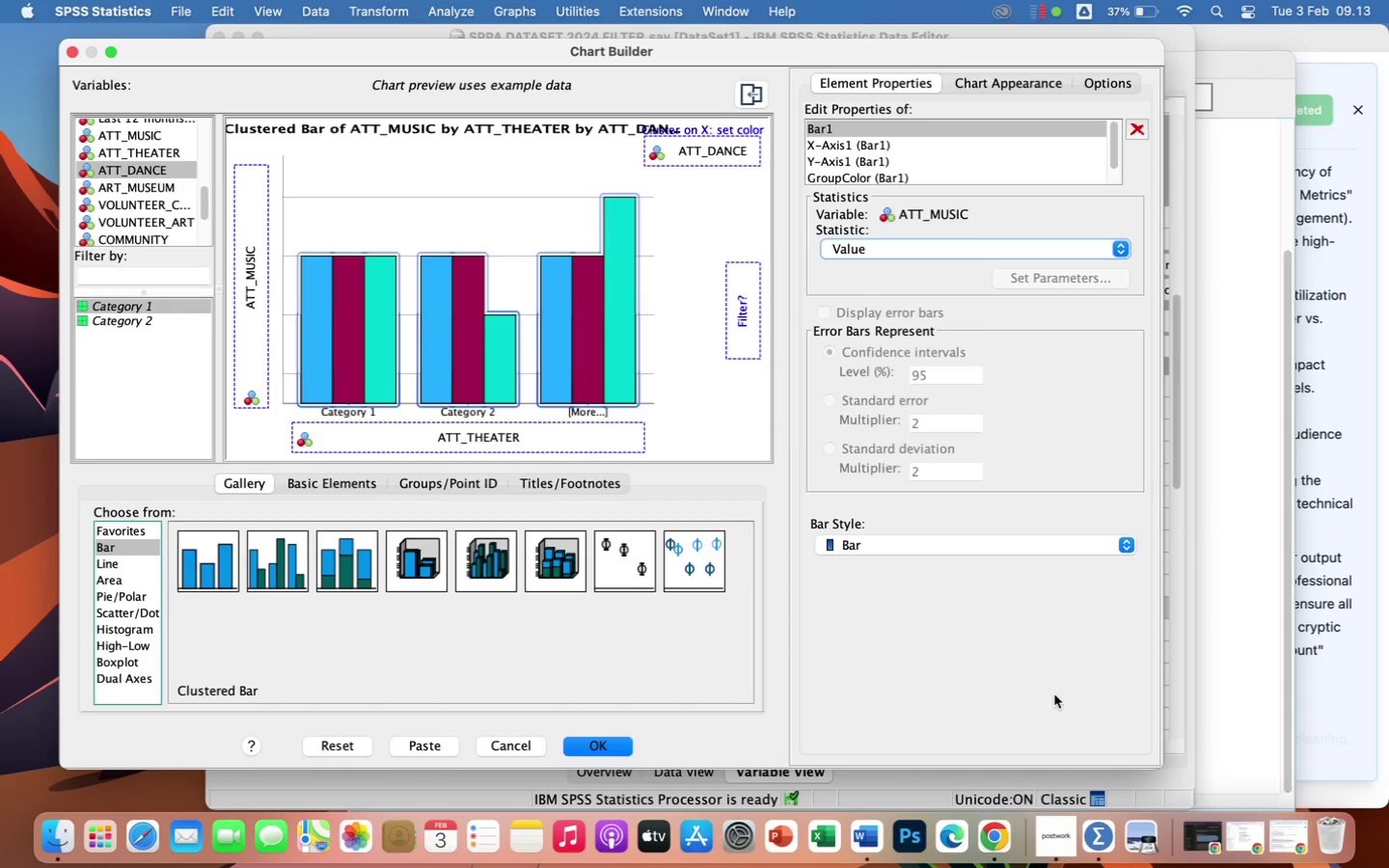 
left_click([1121, 253])
 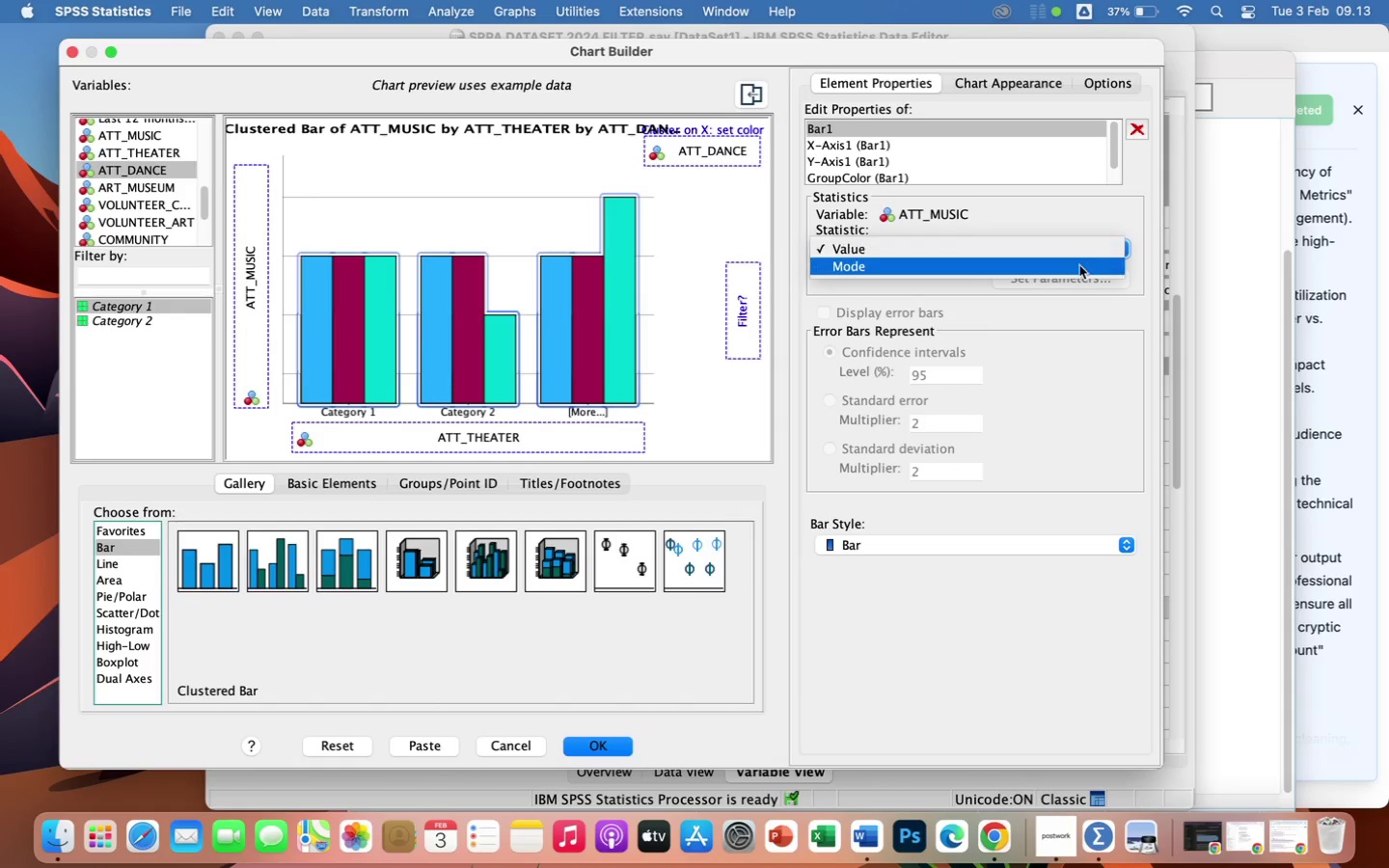 
left_click([1076, 266])
 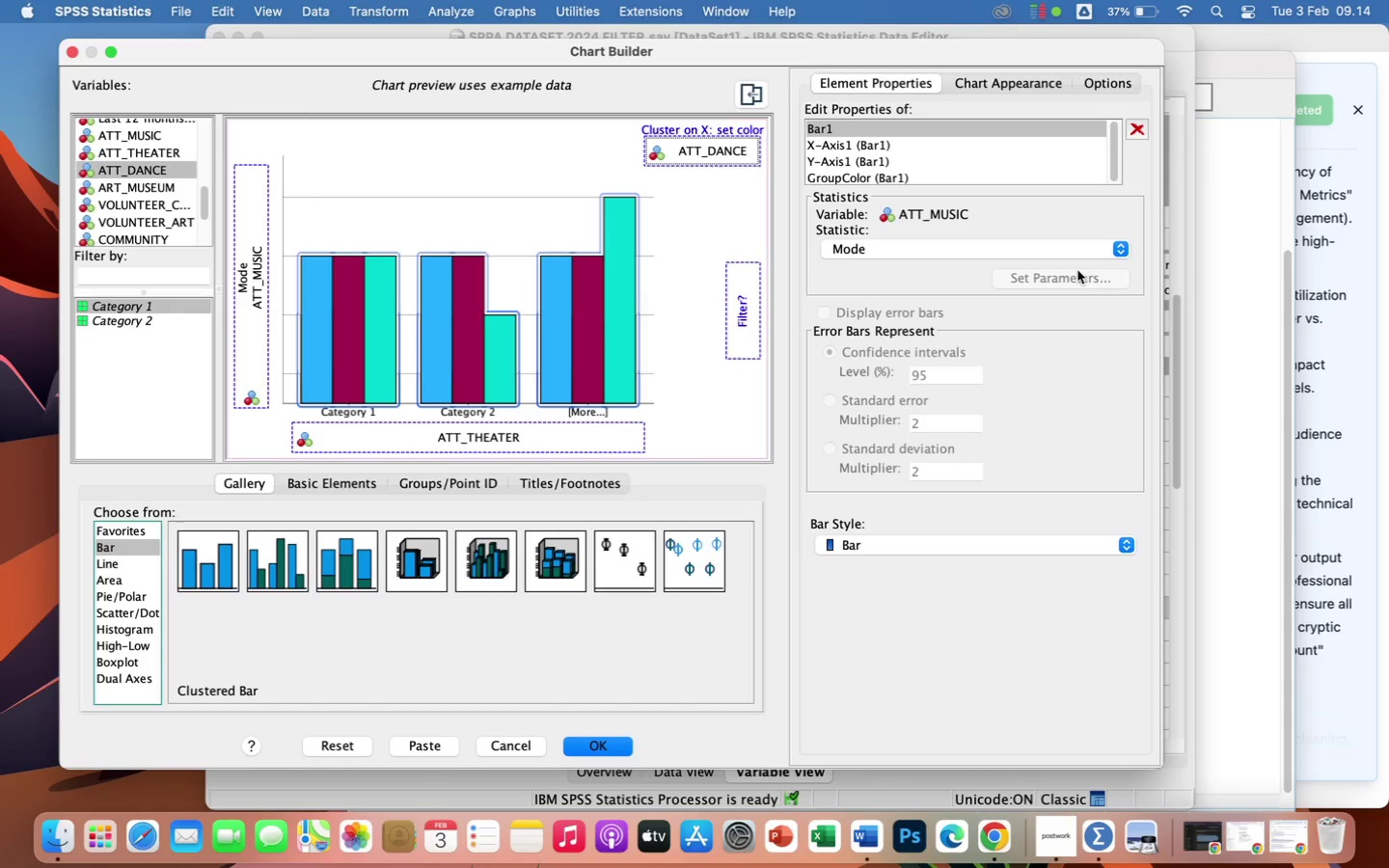 
wait(18.1)
 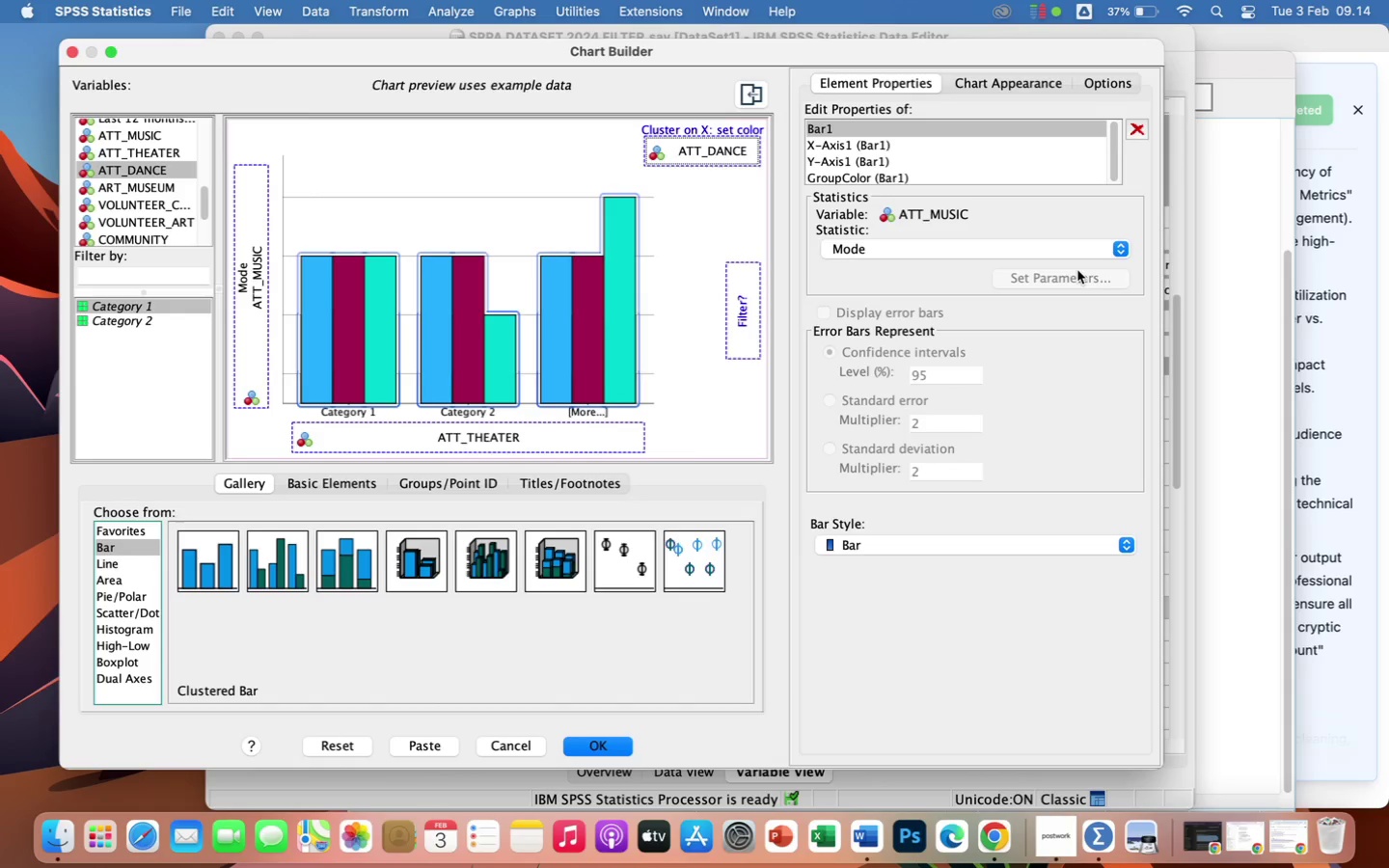 
left_click([1089, 284])
 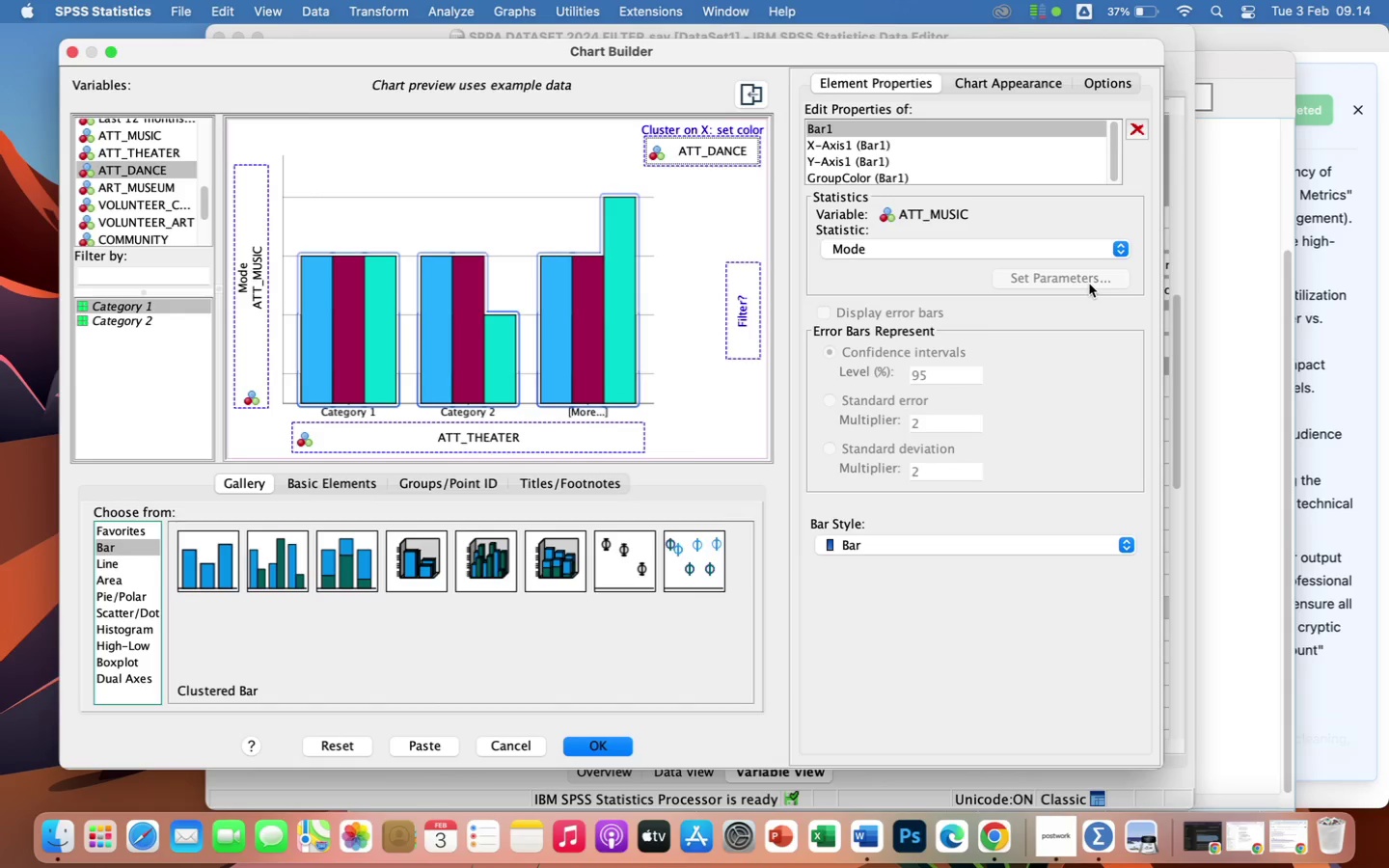 
double_click([1089, 284])
 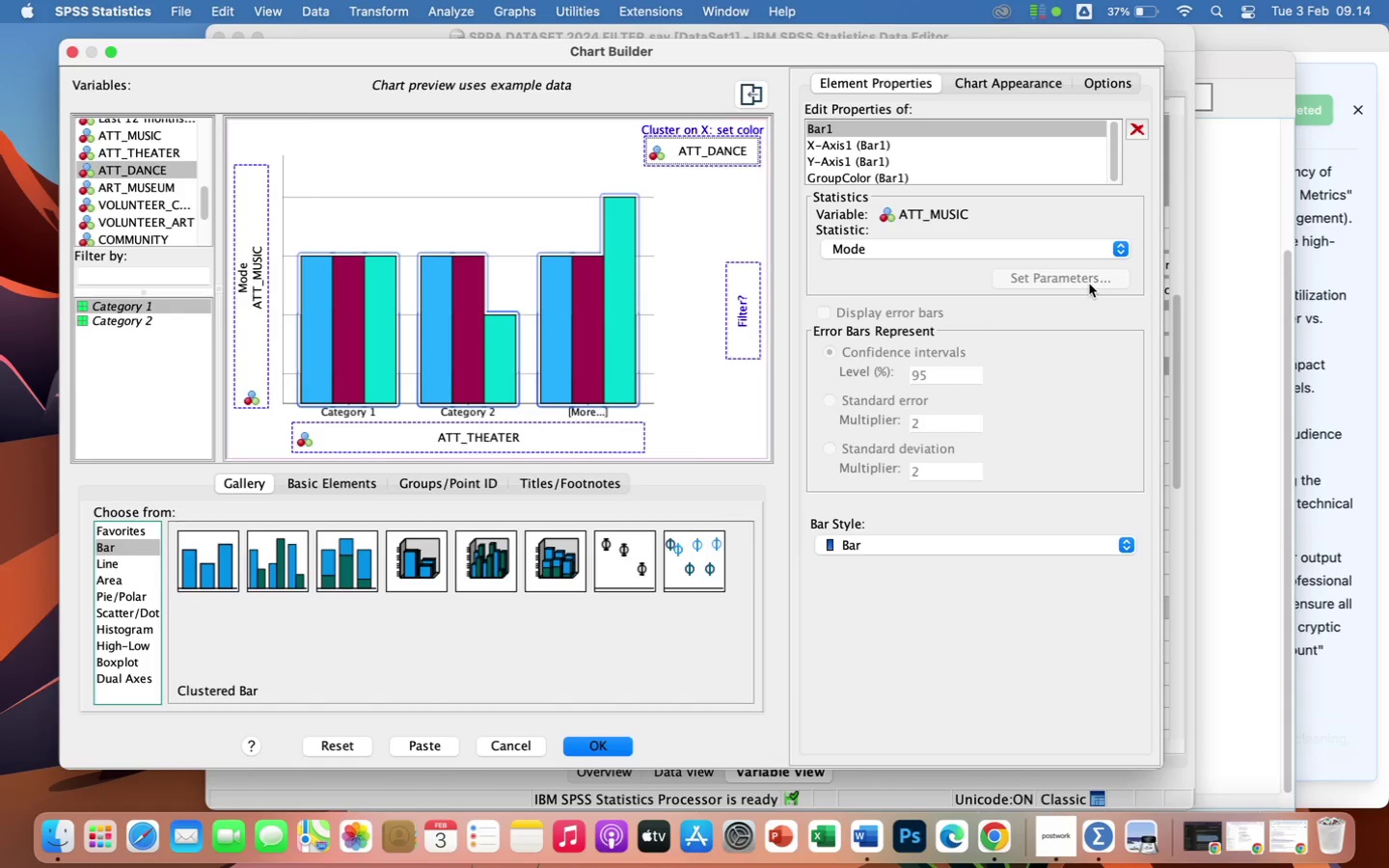 
triple_click([1089, 284])
 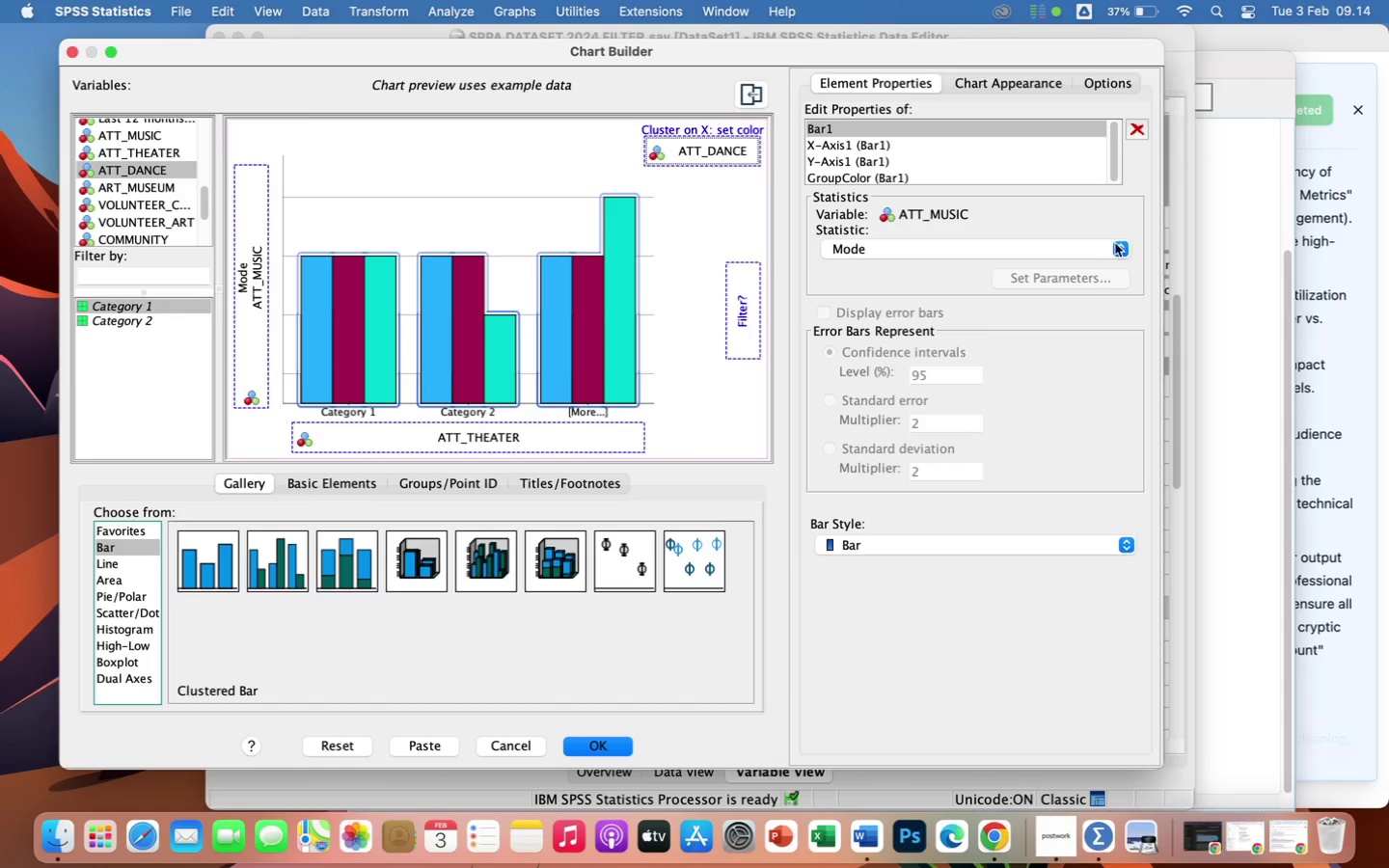 
left_click([1114, 245])
 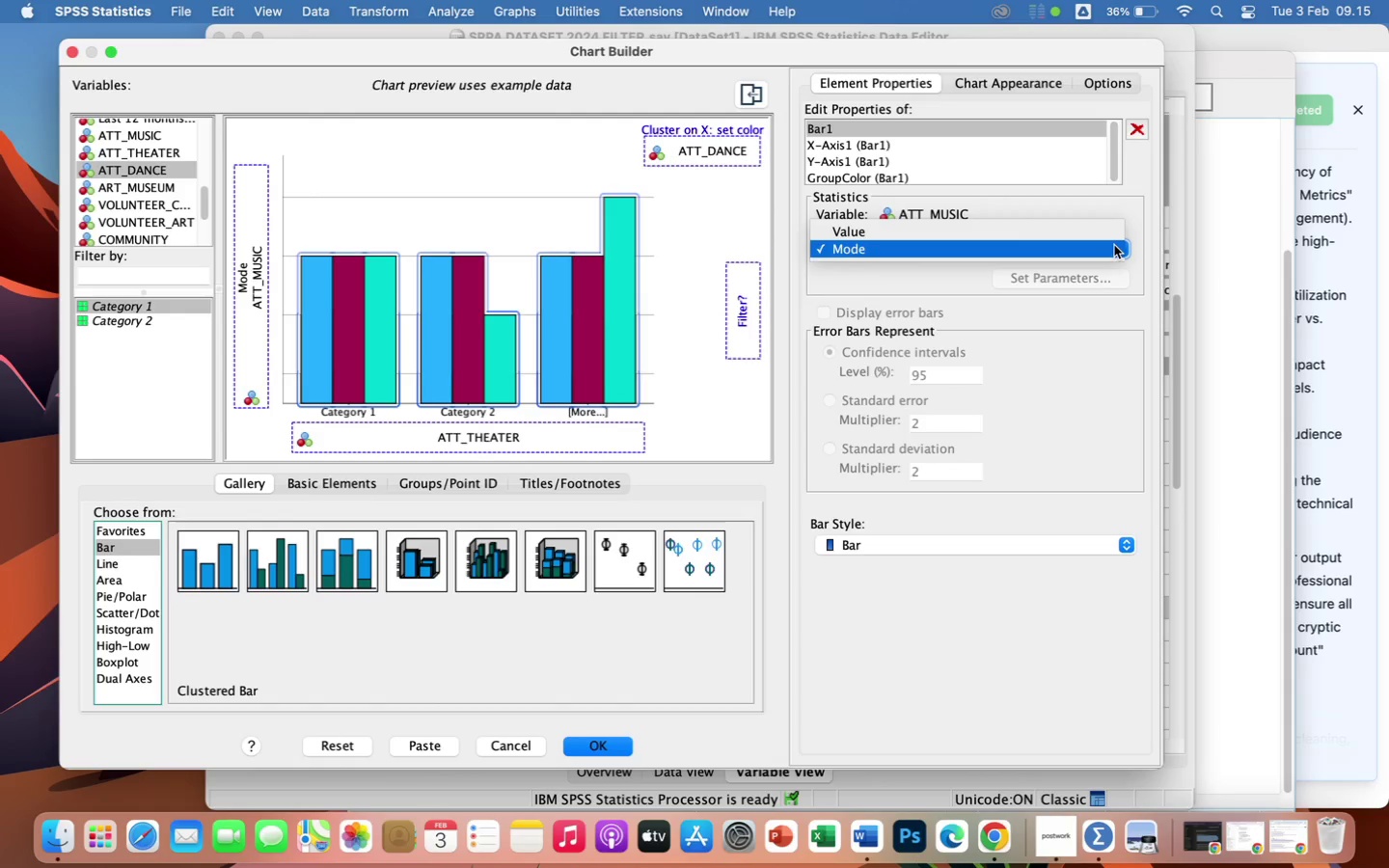 
wait(59.78)
 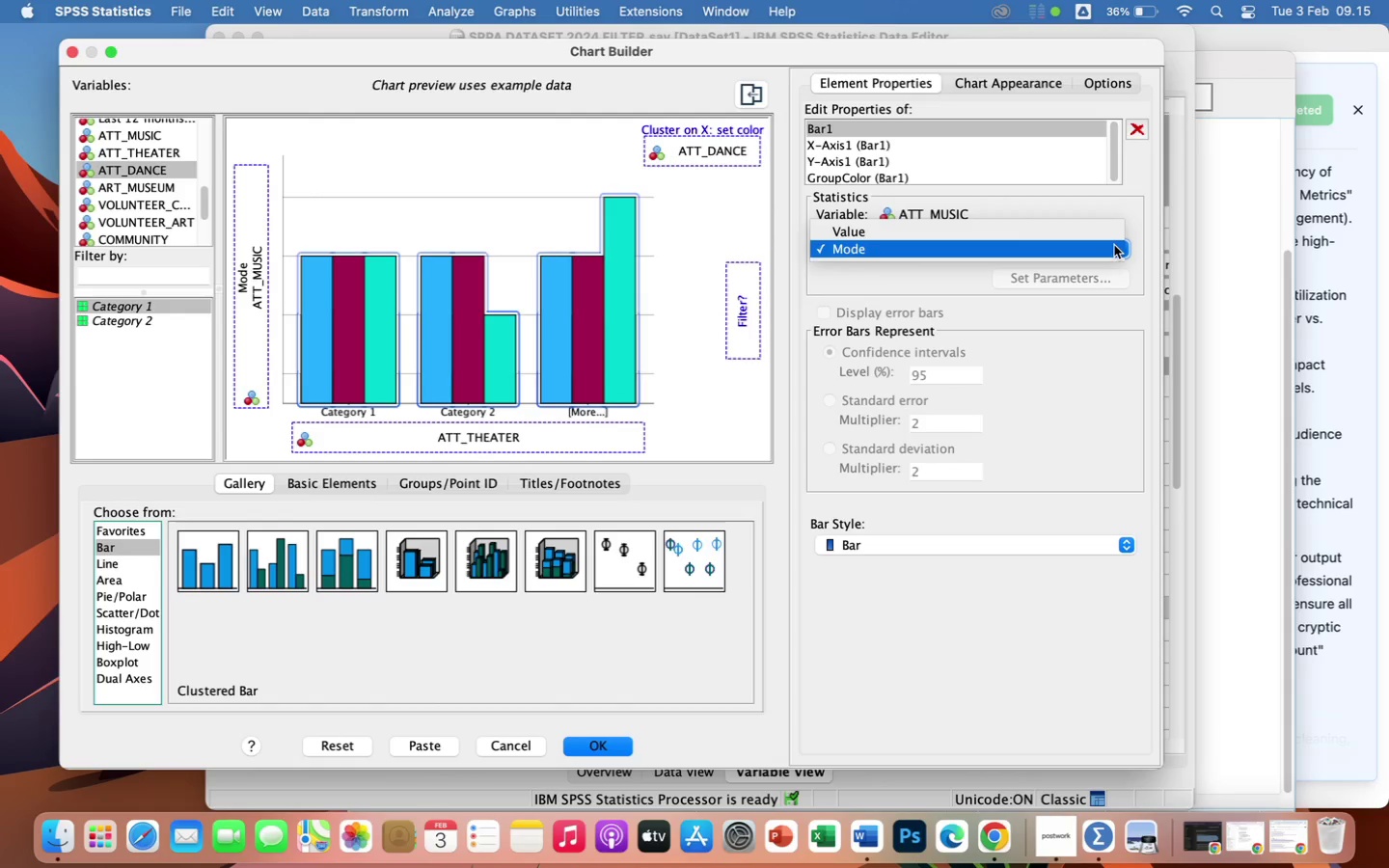 
left_click([1140, 125])
 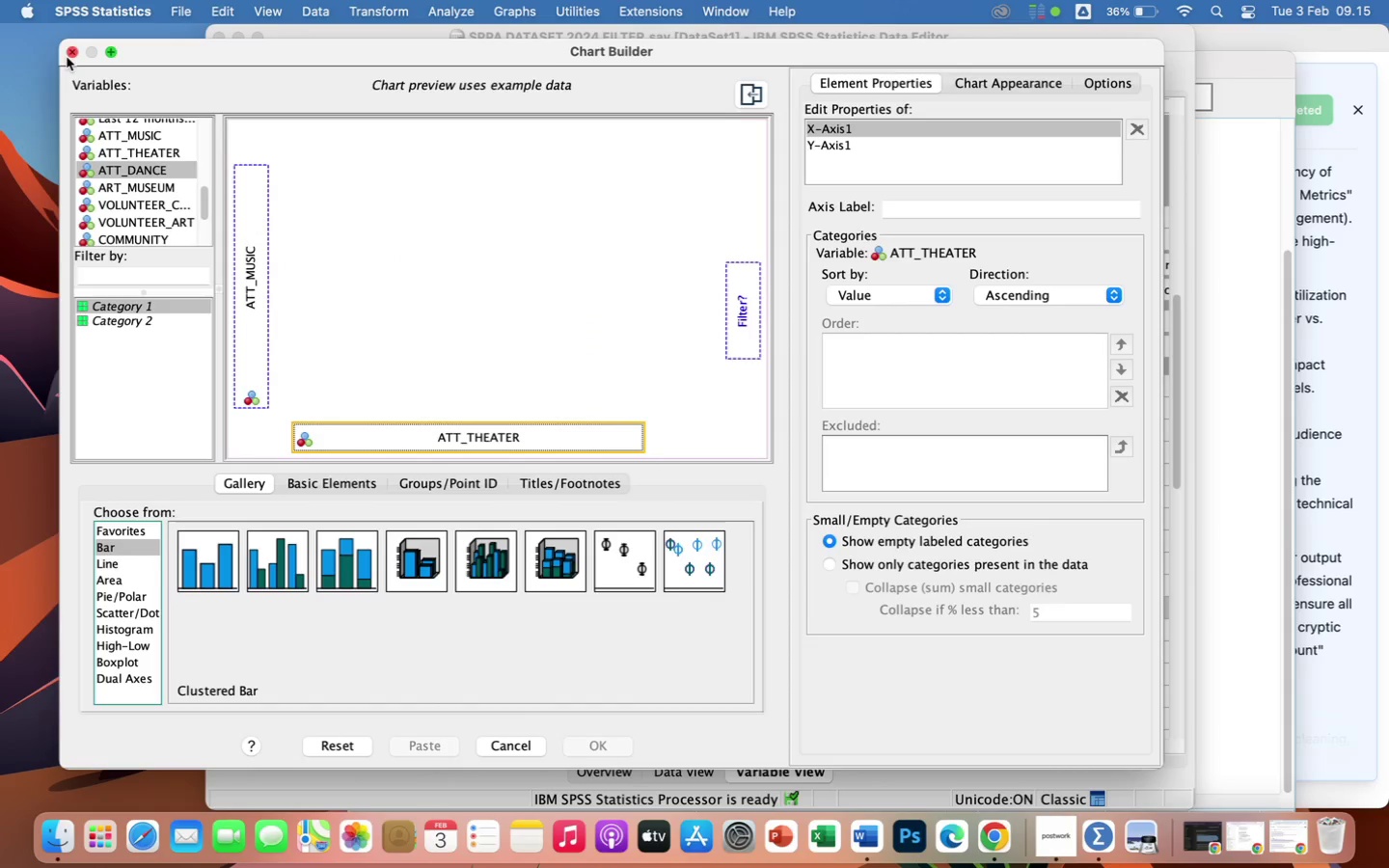 
left_click([73, 53])
 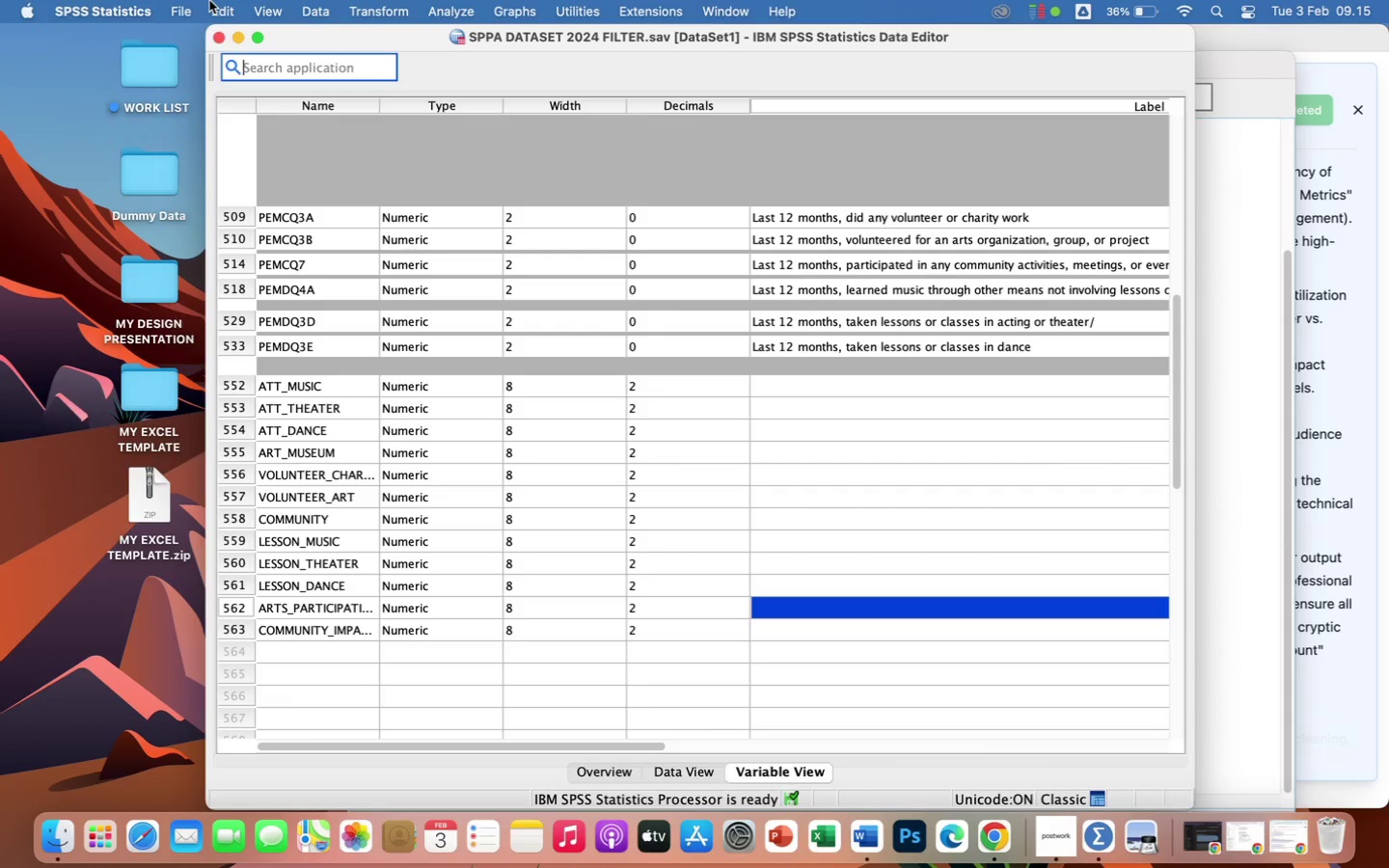 
wait(6.25)
 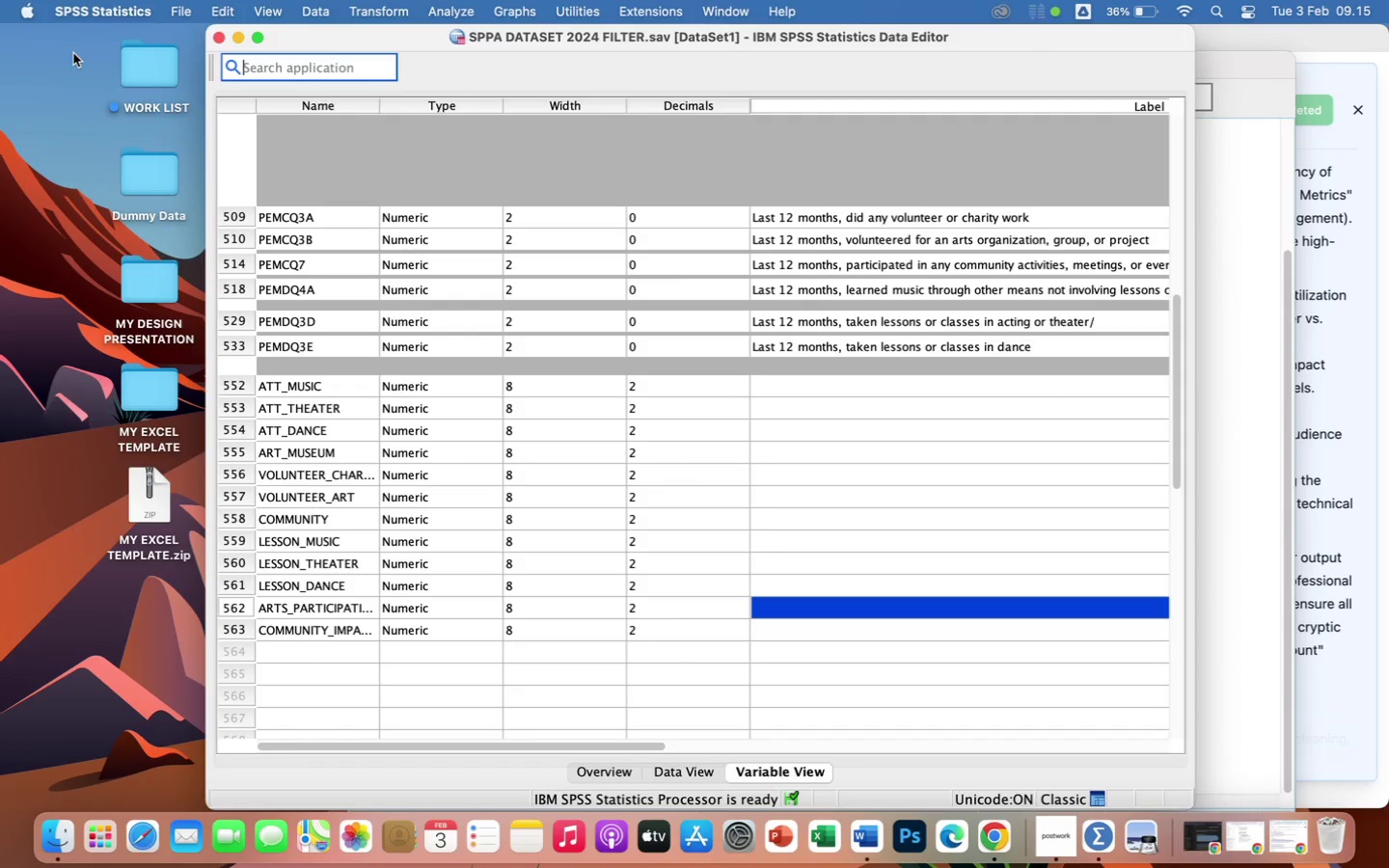 
left_click([515, 13])
 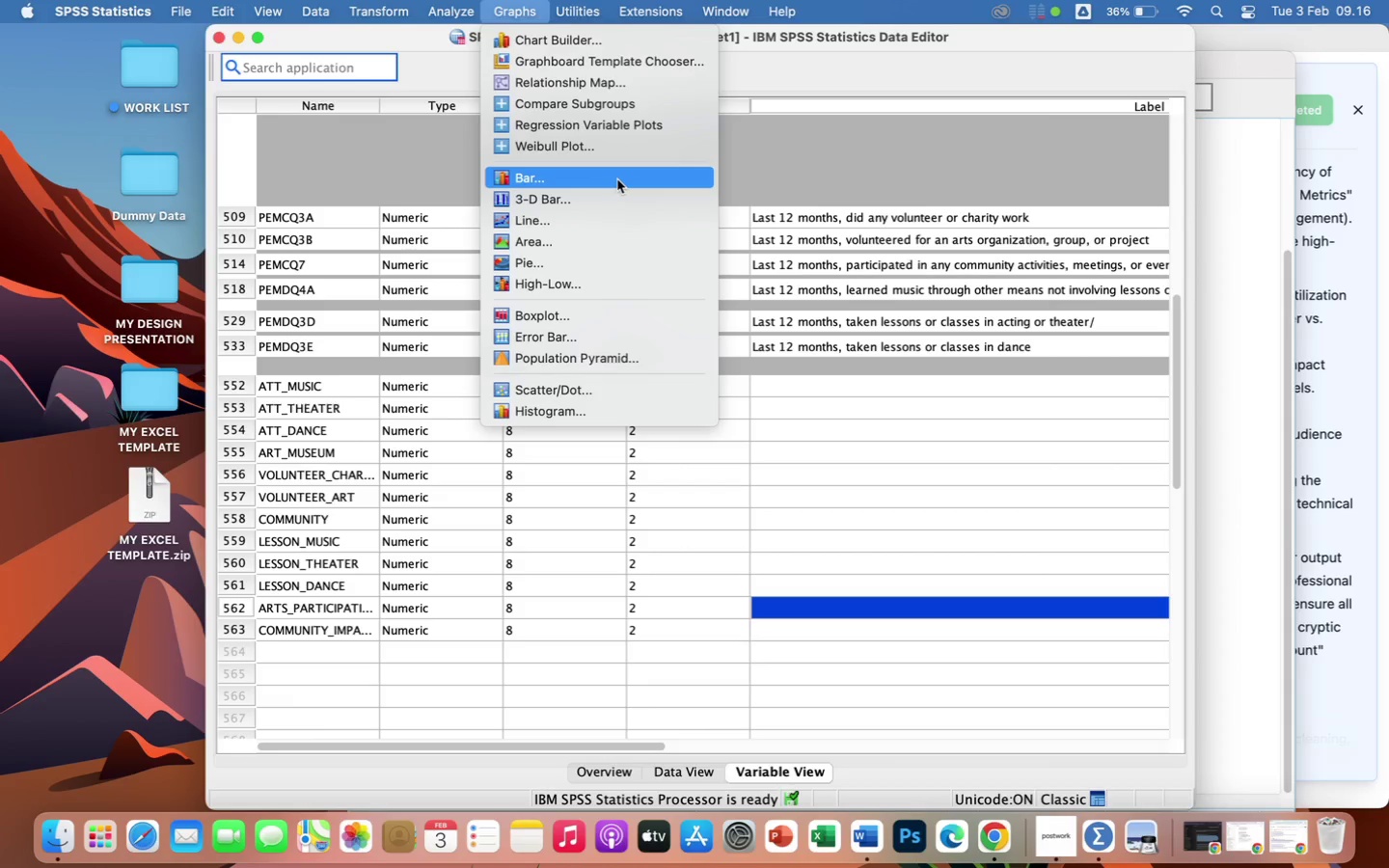 
wait(60.68)
 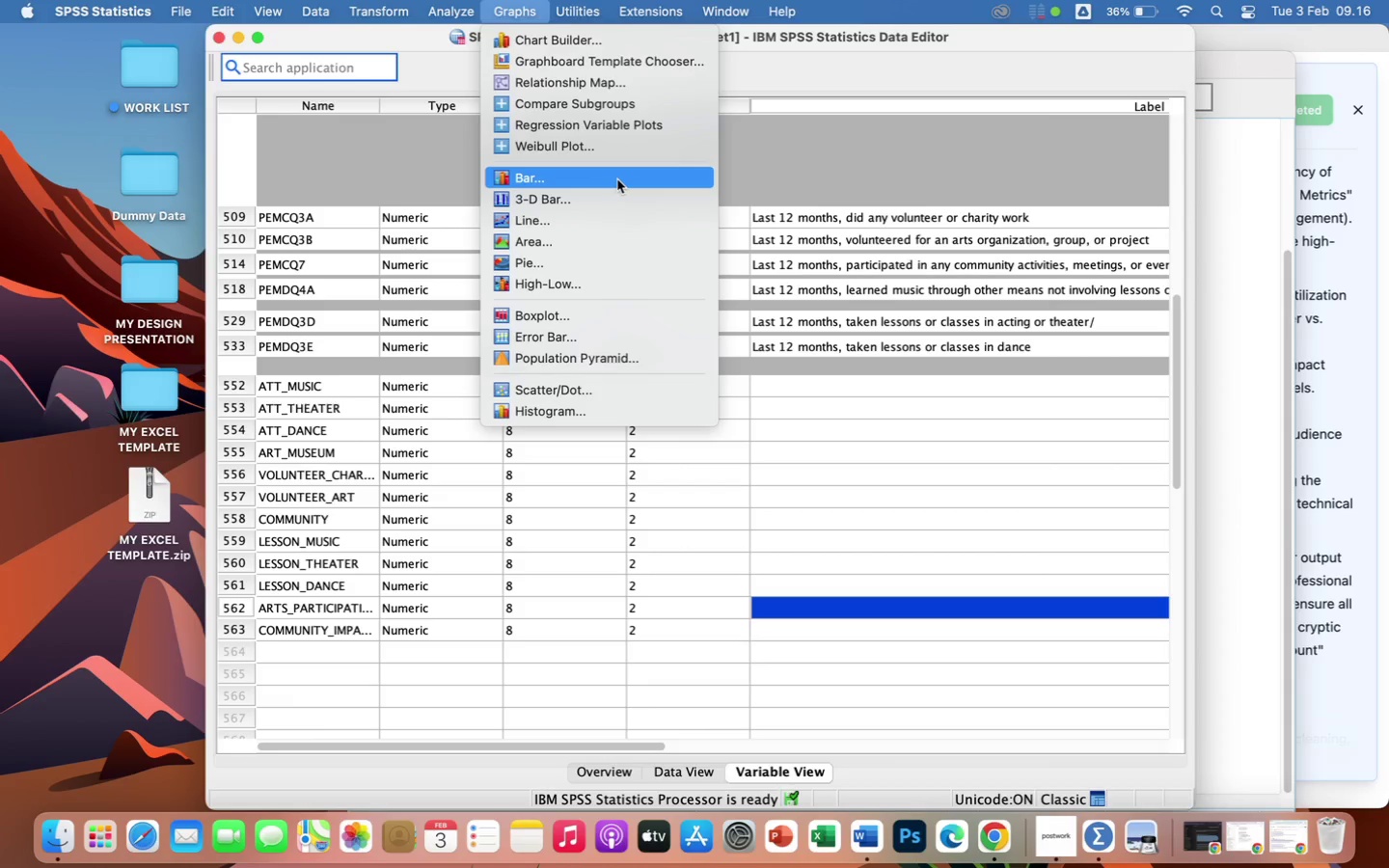 
left_click([581, 180])
 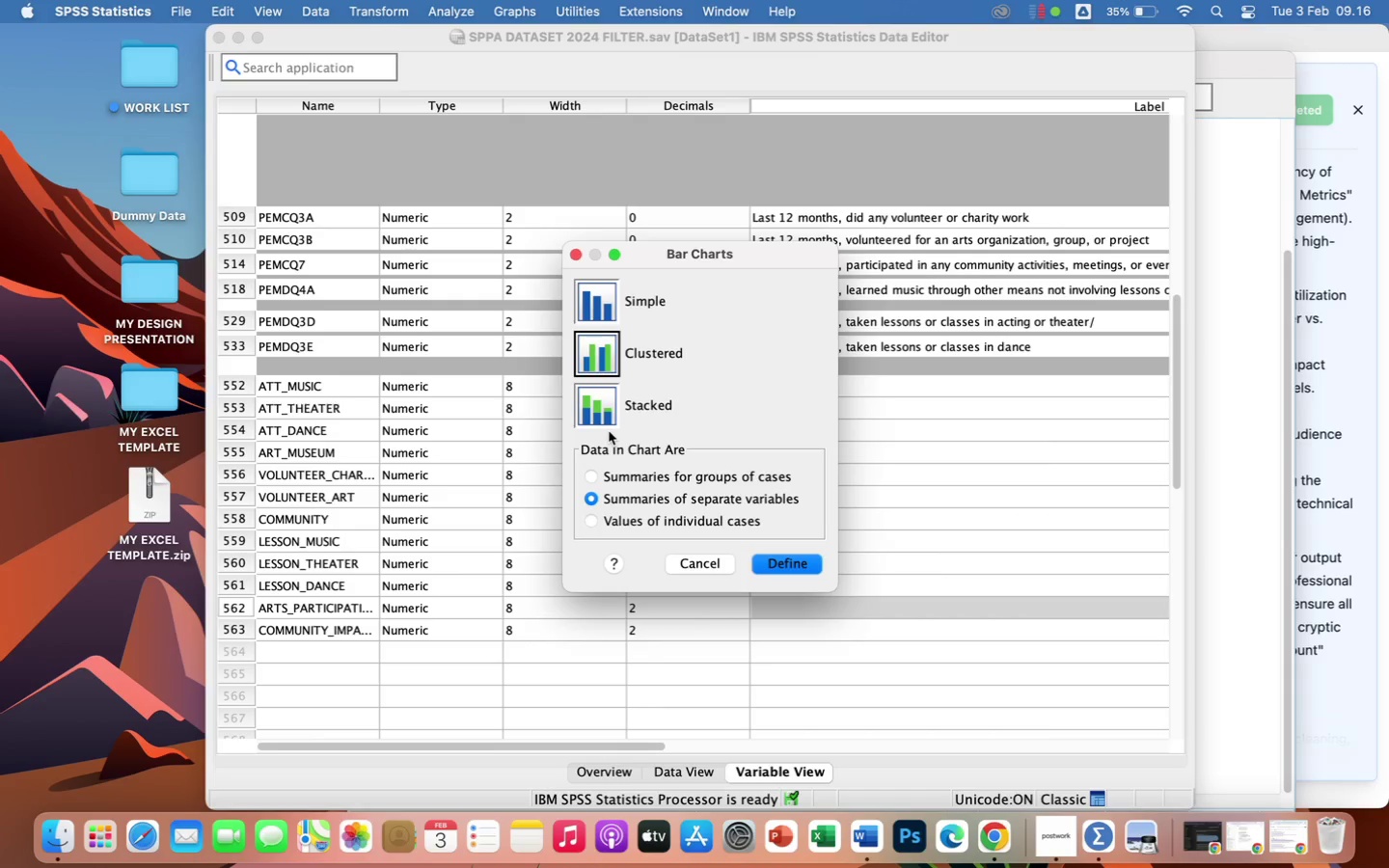 
wait(29.77)
 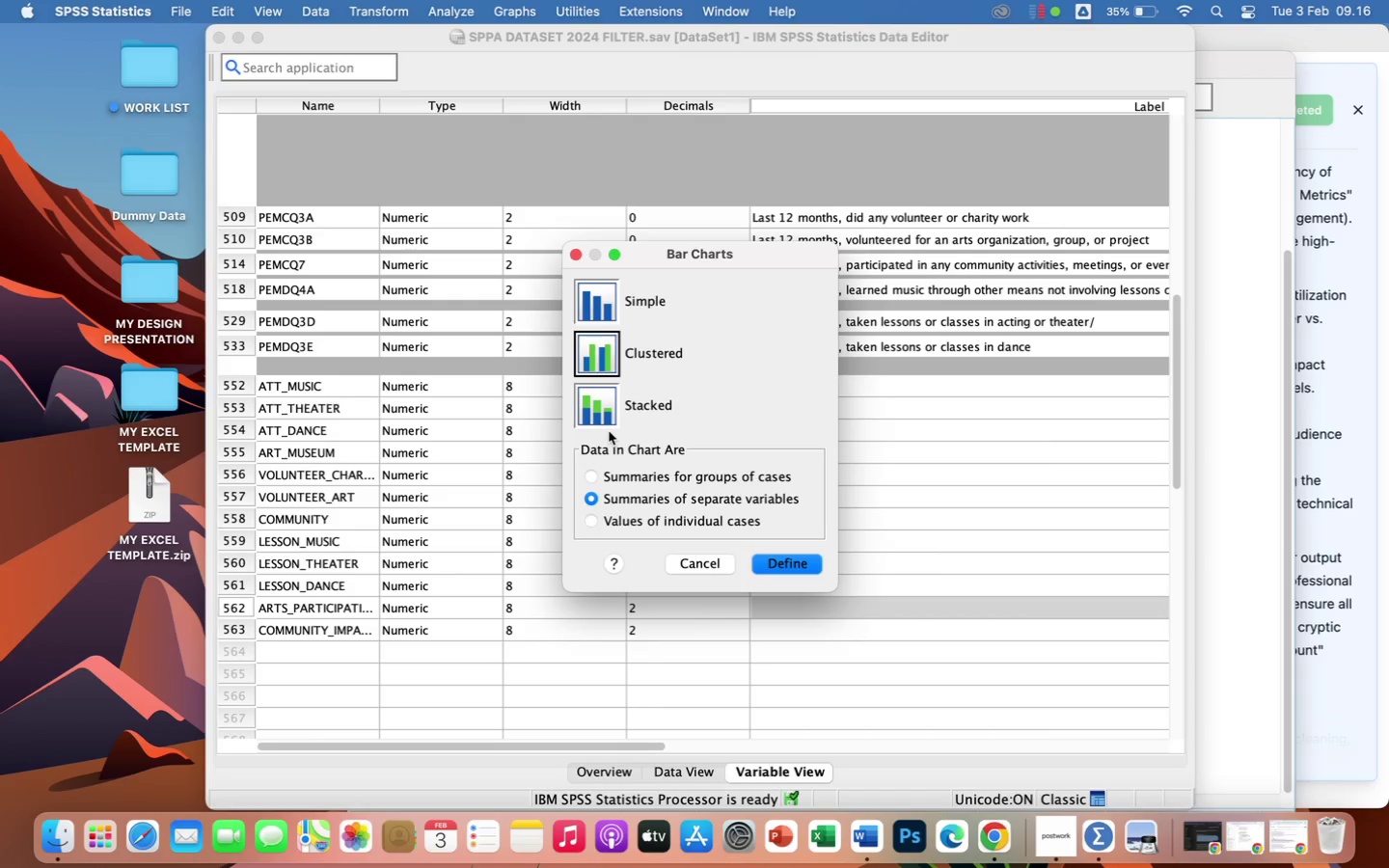 
left_click([607, 352])
 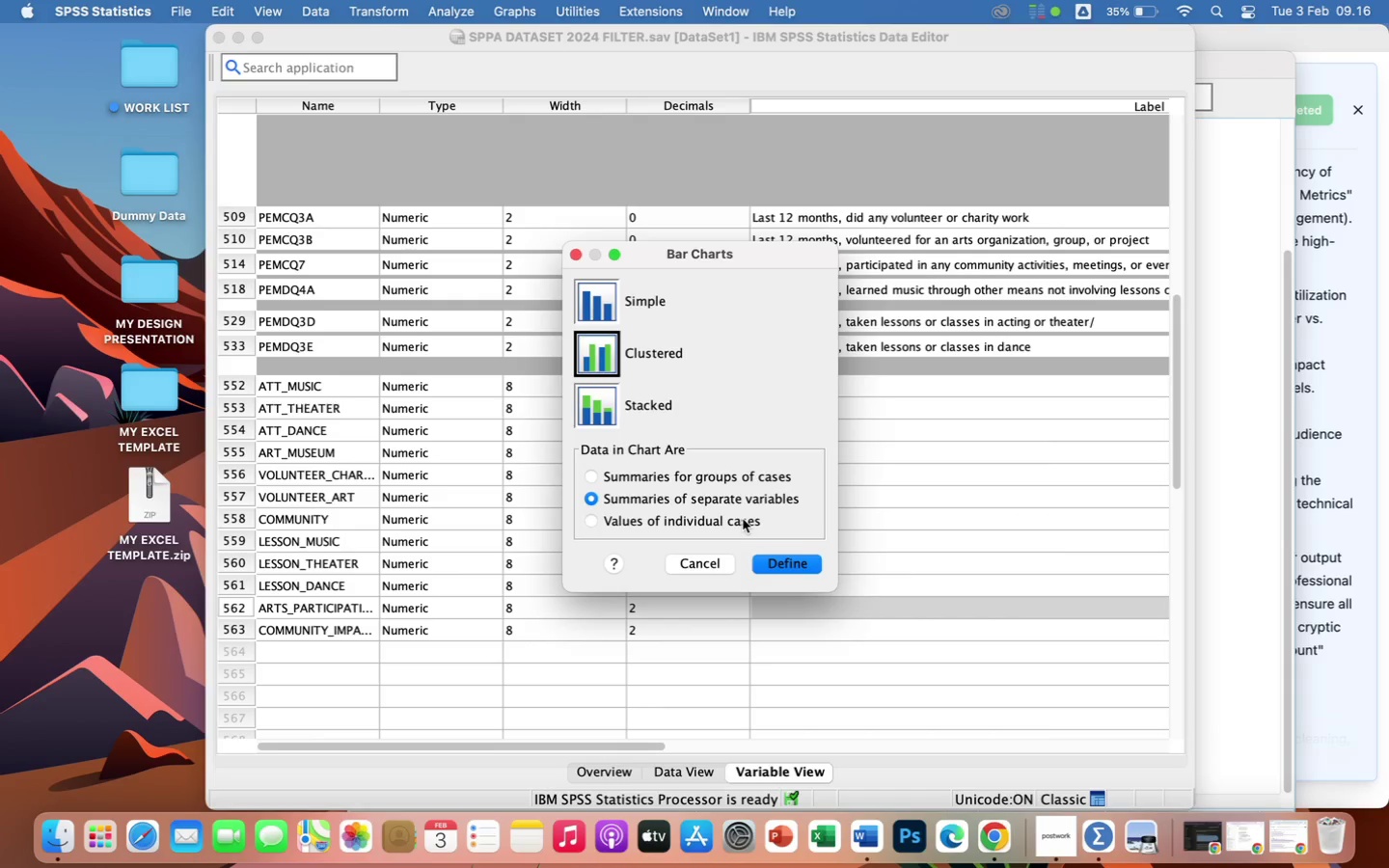 
left_click([748, 495])
 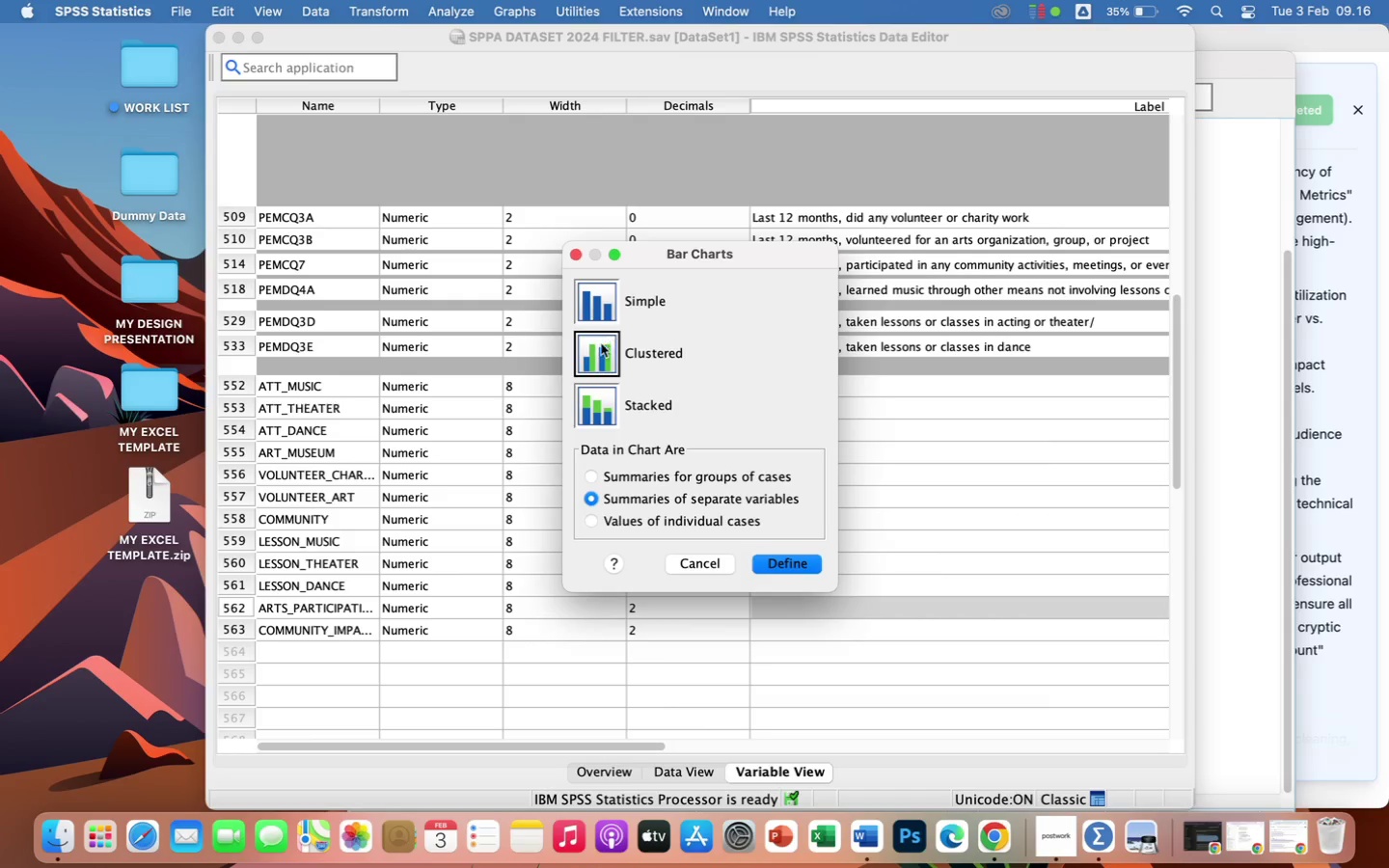 
left_click([600, 349])
 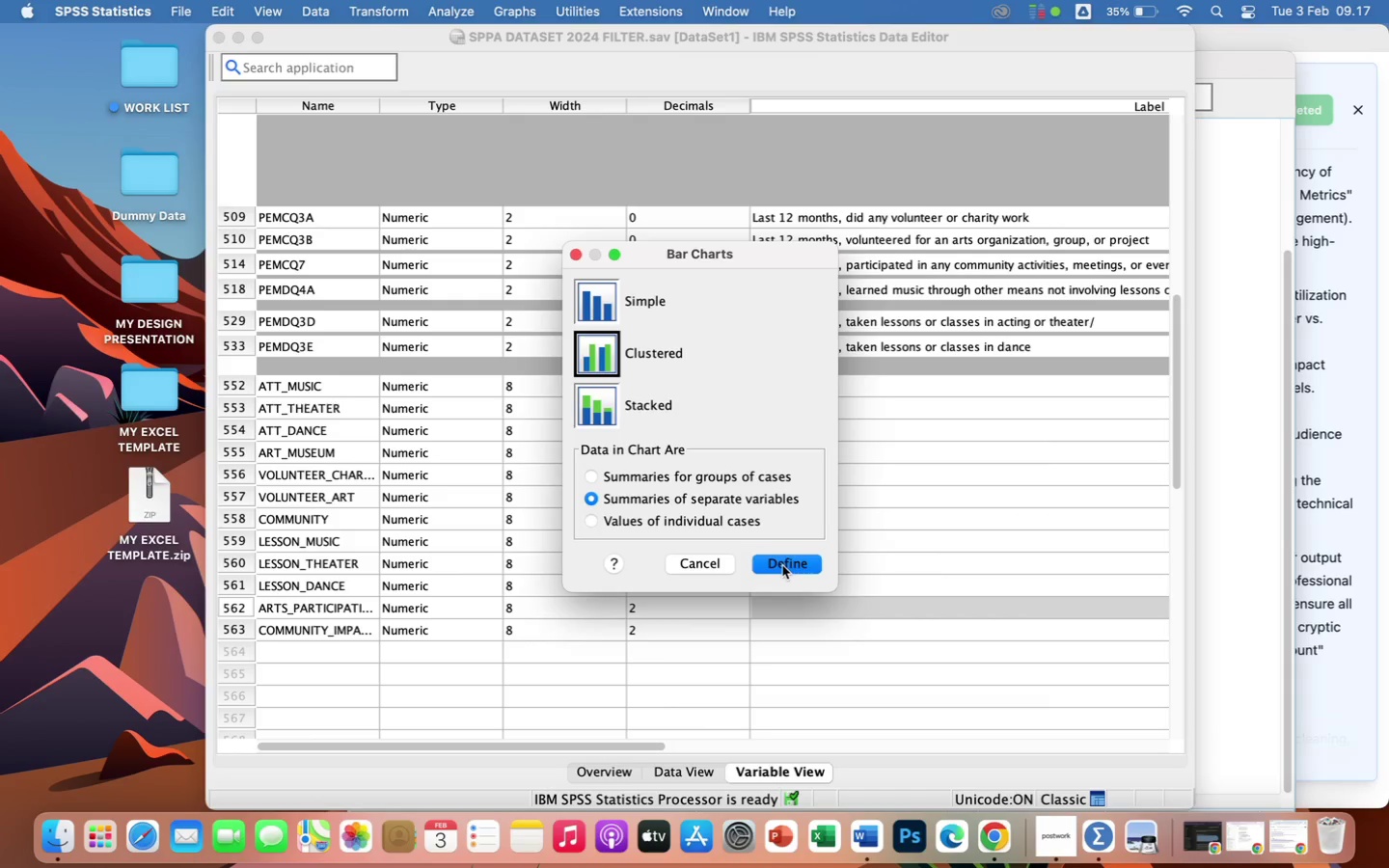 
wait(14.82)
 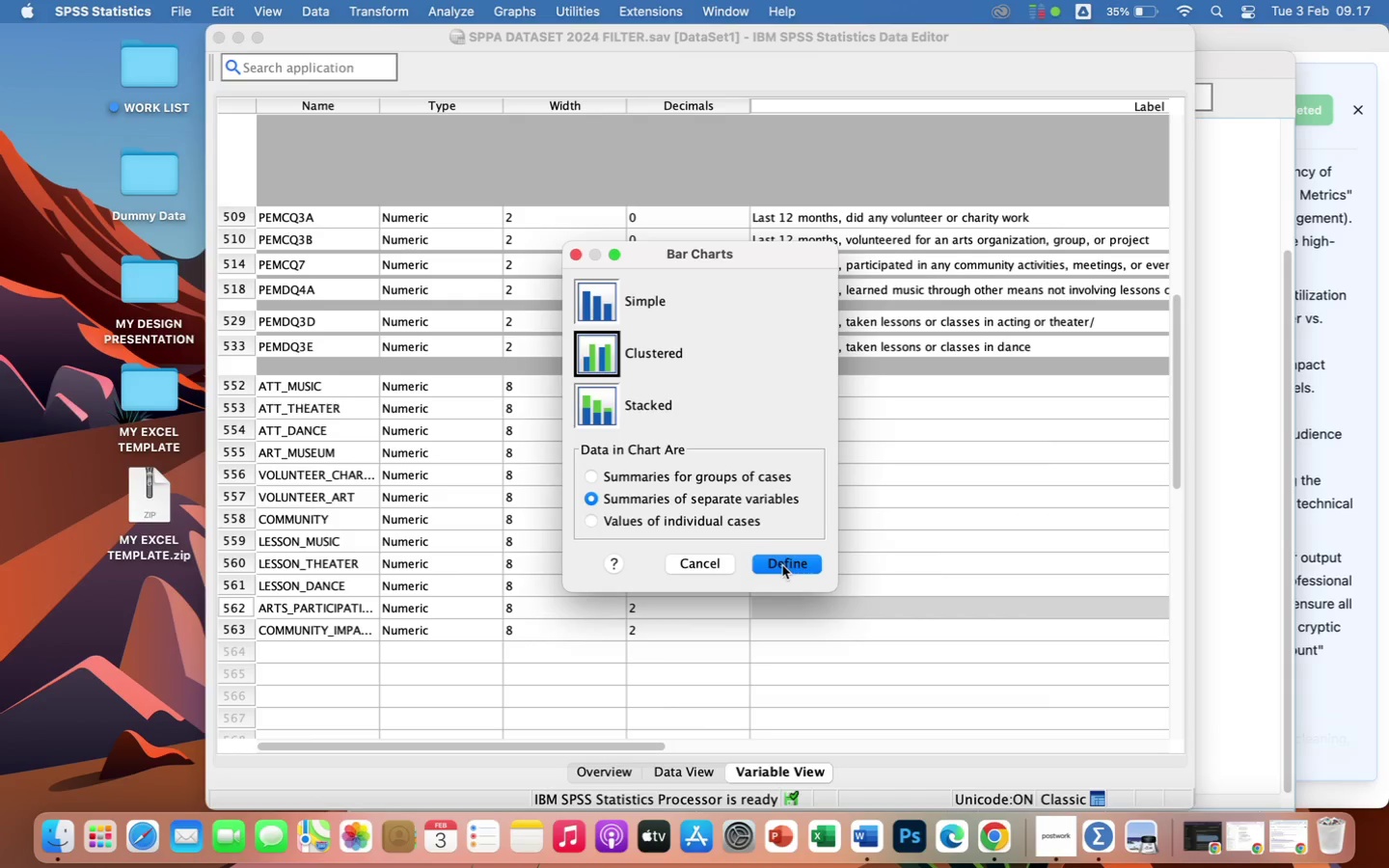 
left_click([595, 362])
 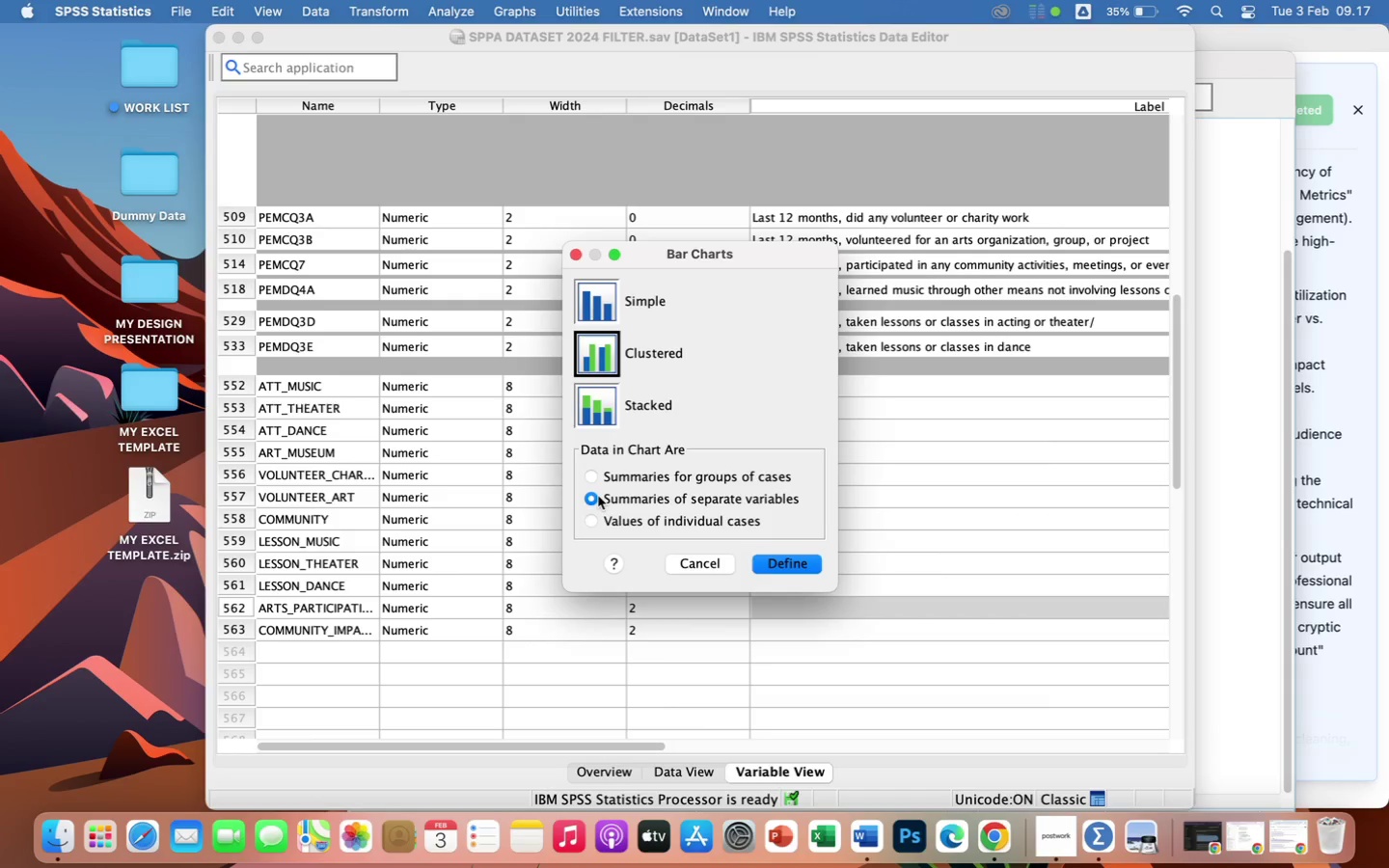 
left_click([590, 496])
 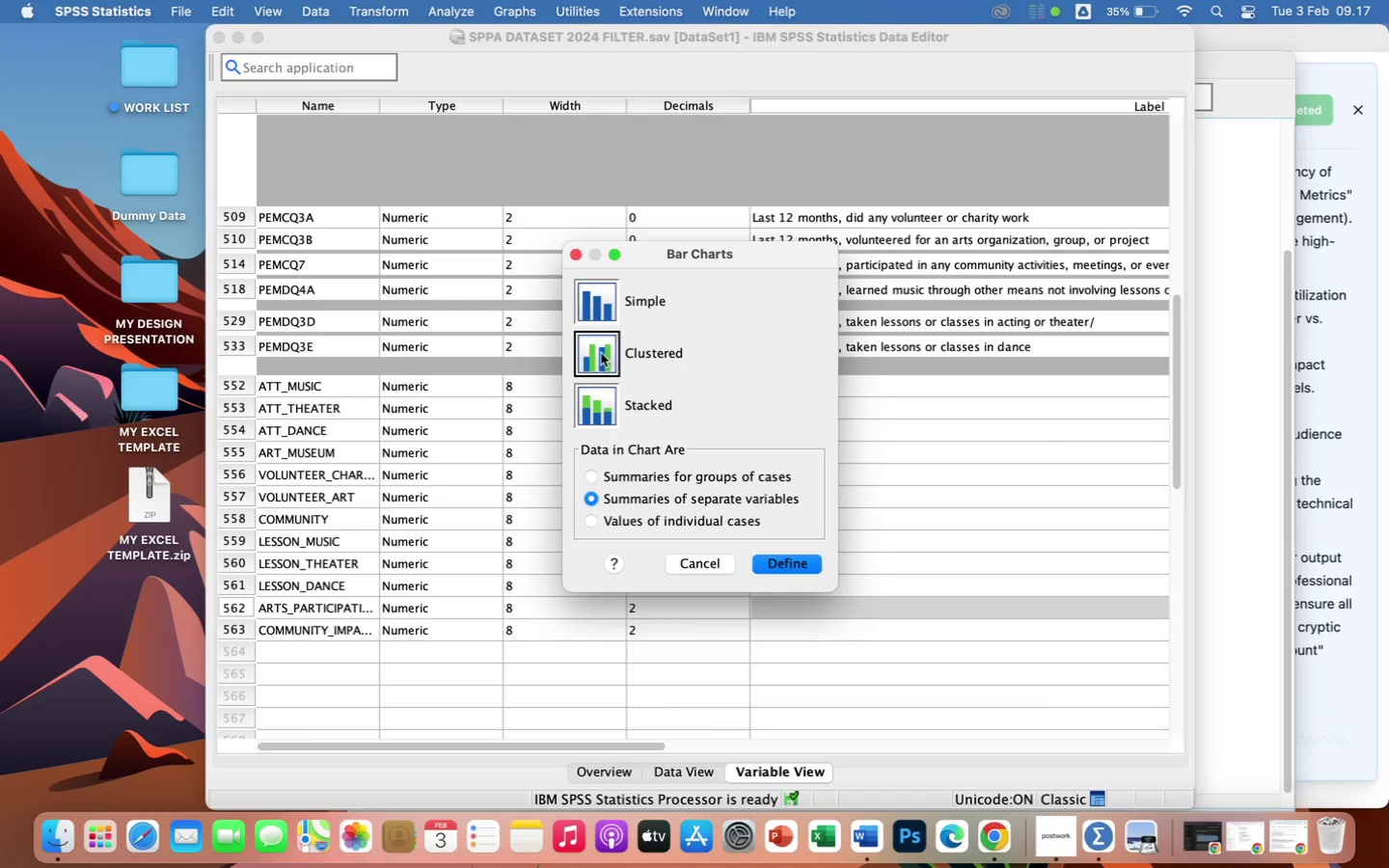 
left_click([601, 356])
 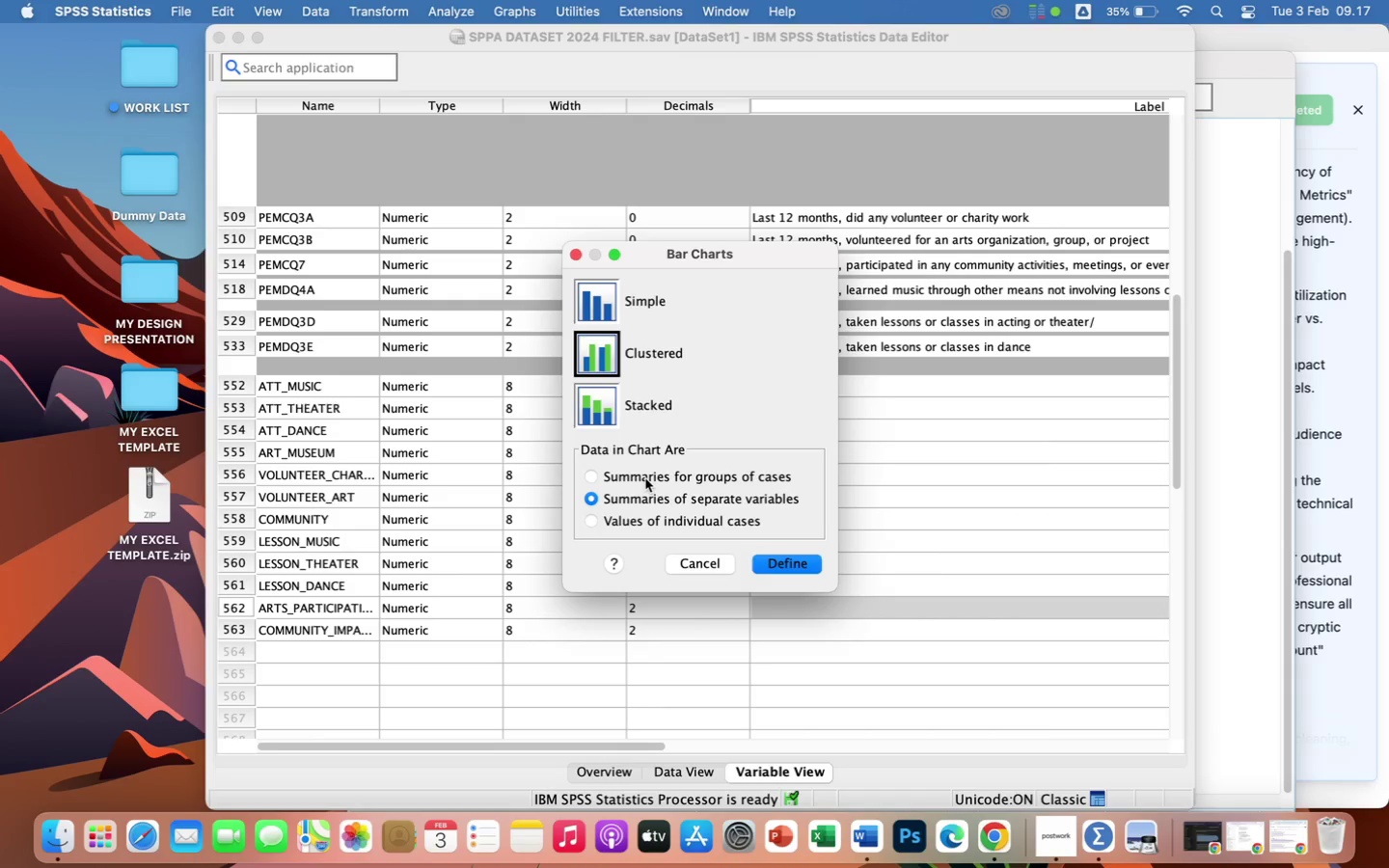 
wait(6.18)
 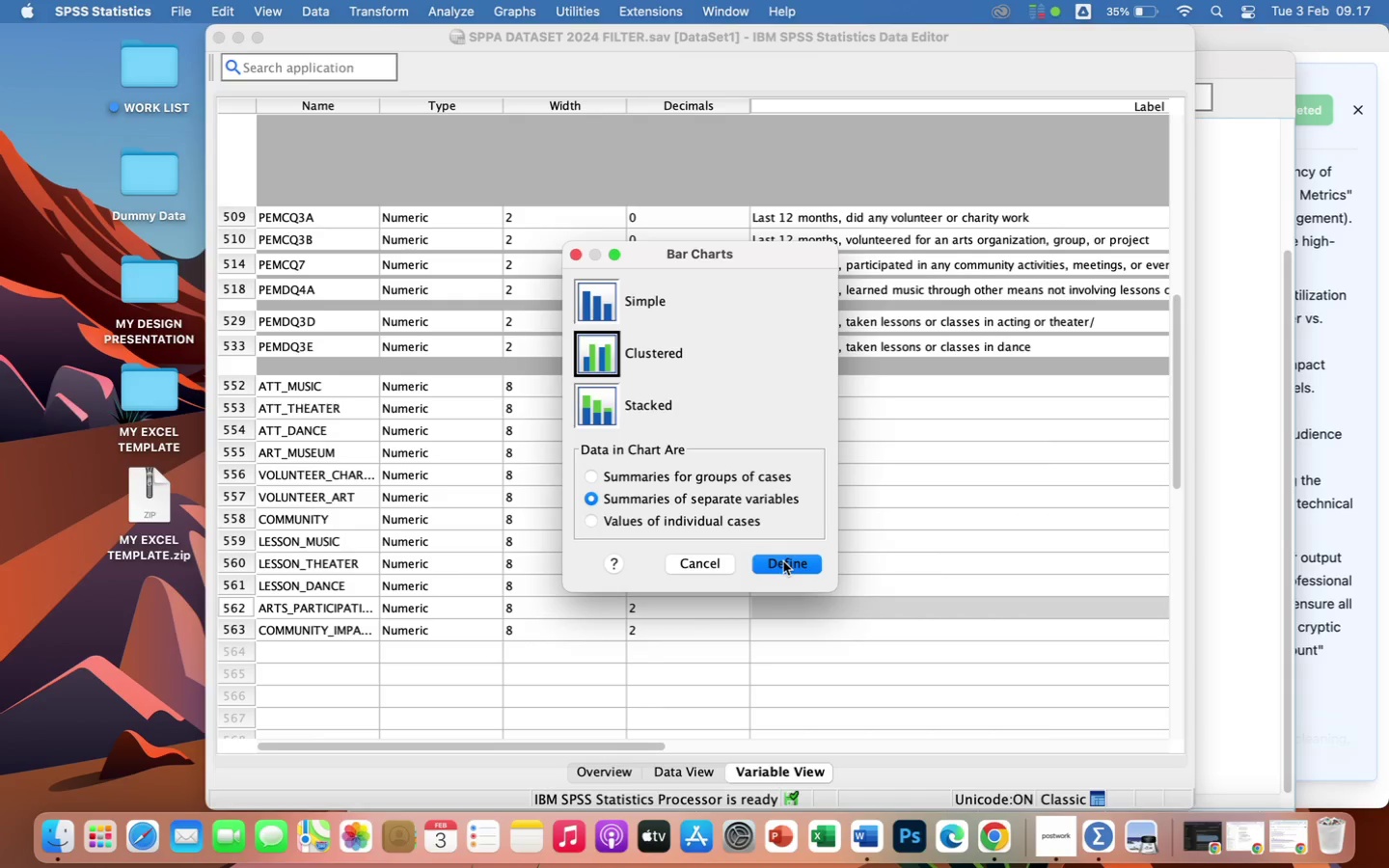 
left_click([799, 562])
 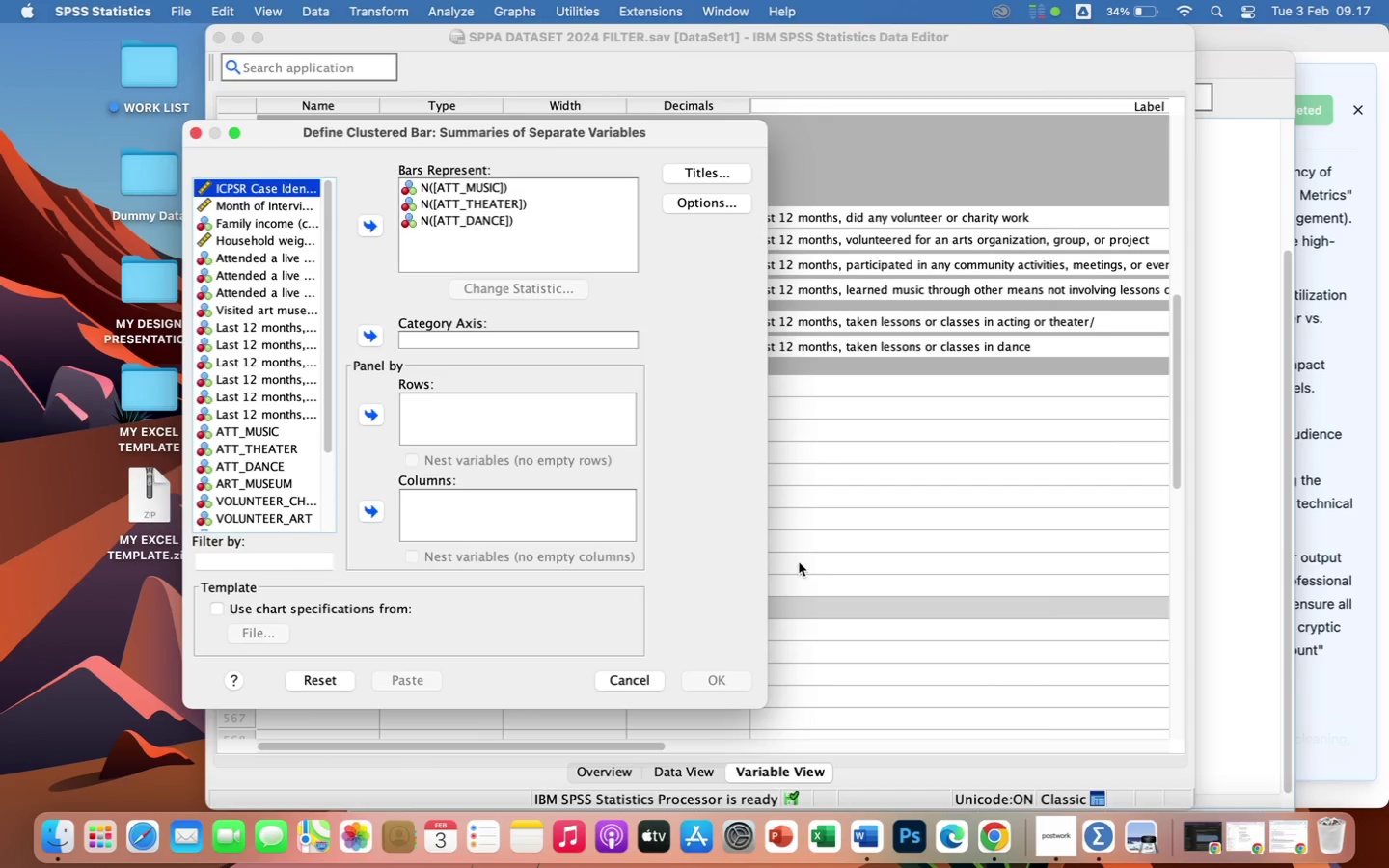 
wait(21.25)
 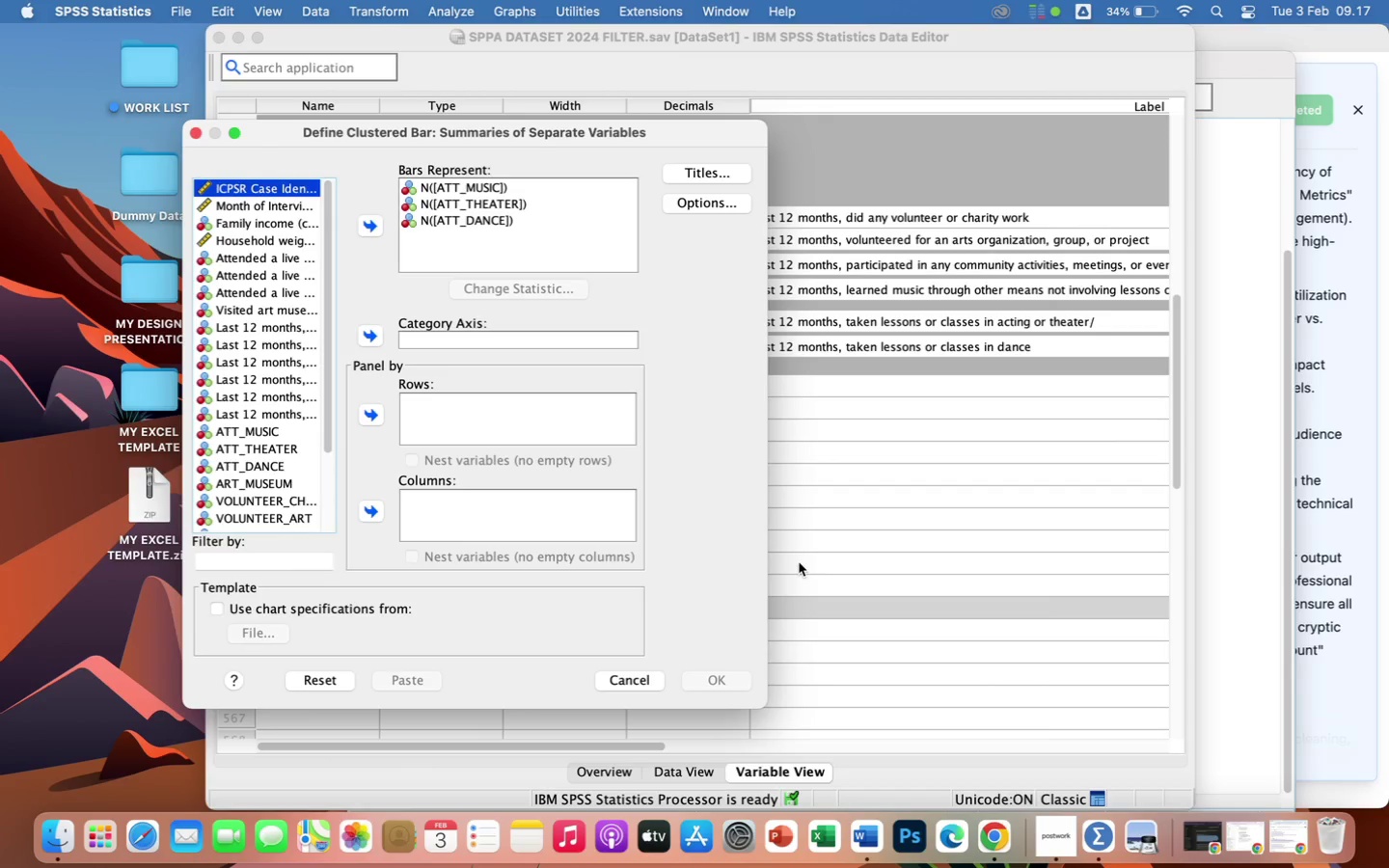 
left_click([486, 187])
 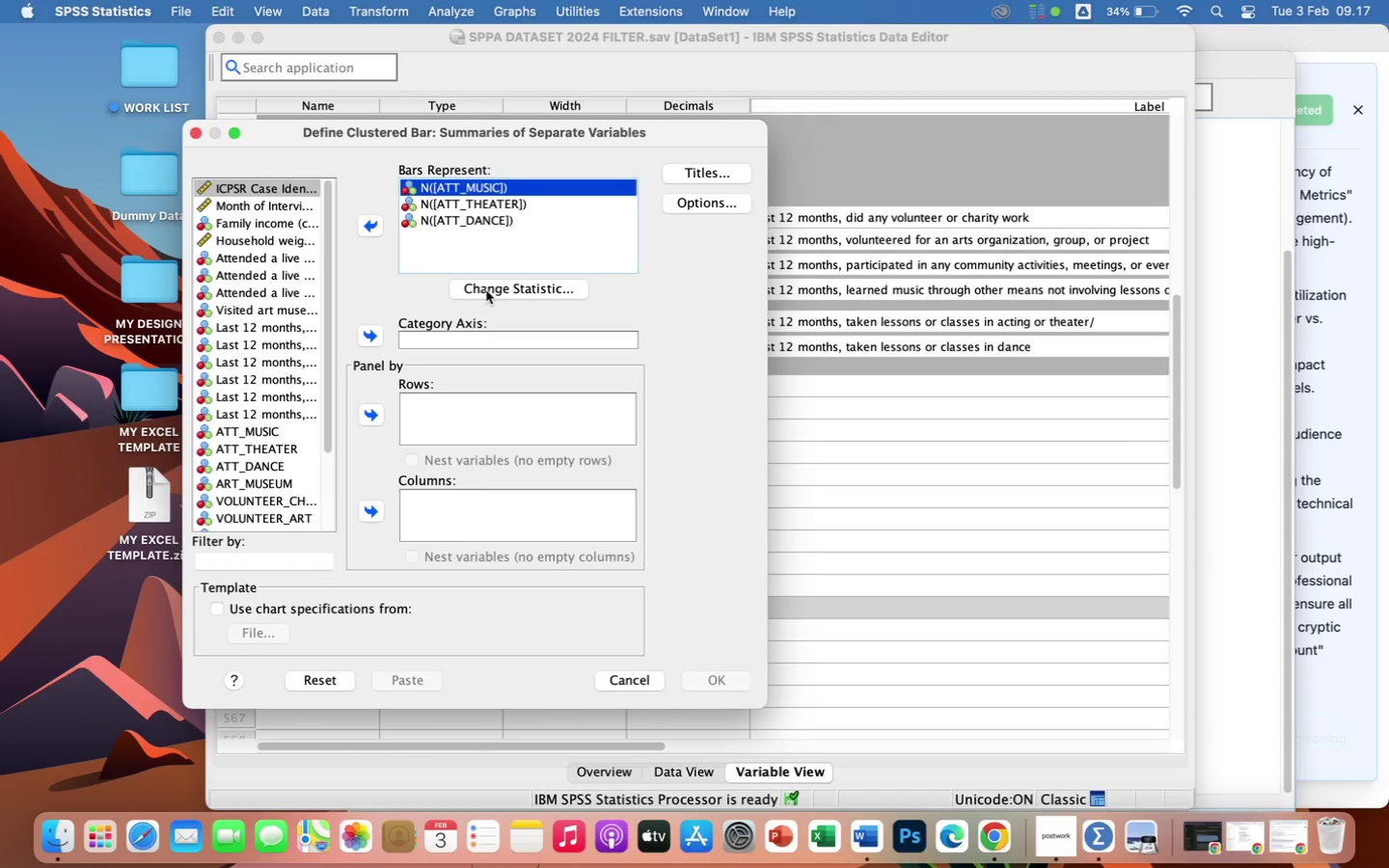 
left_click([486, 291])
 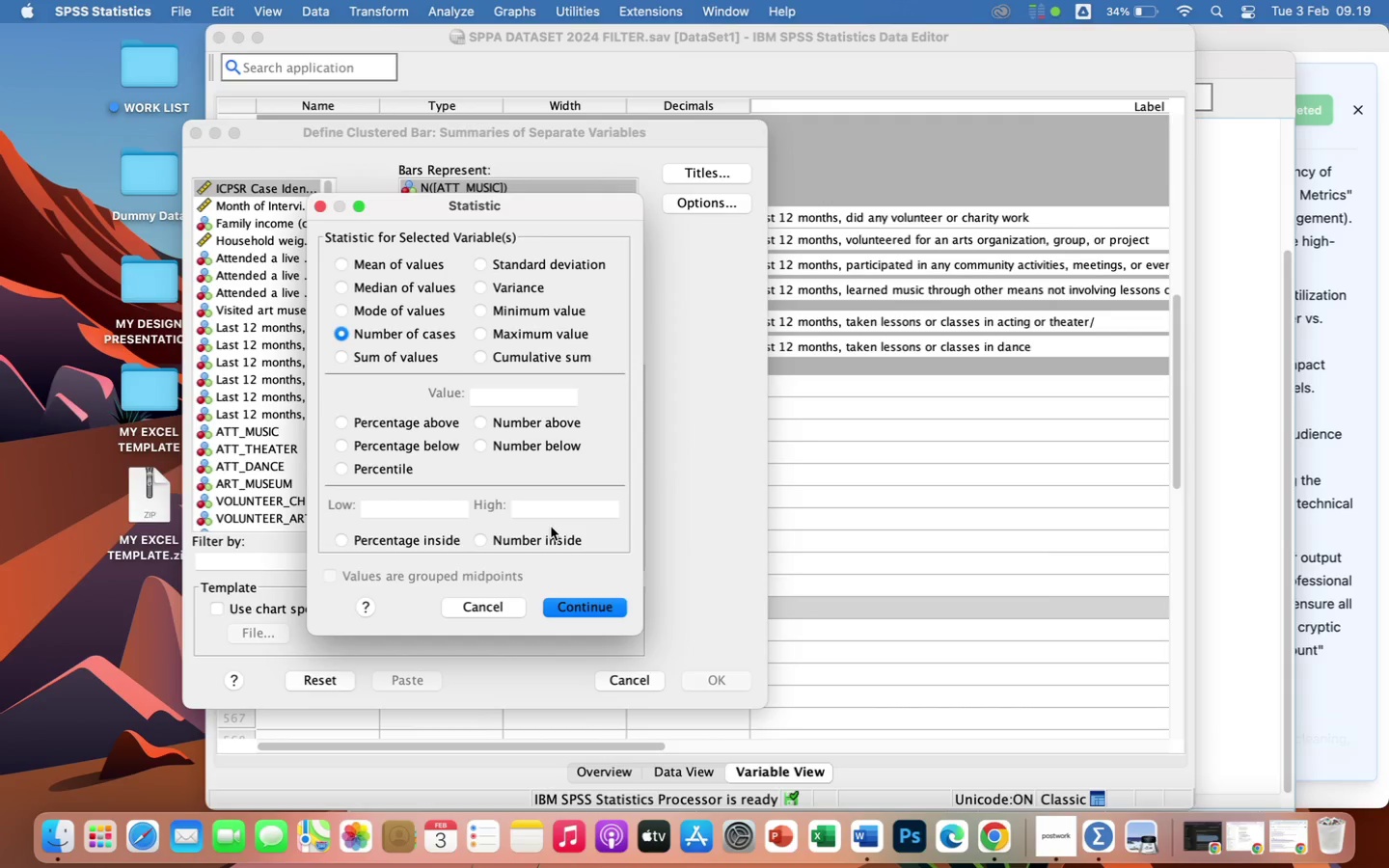 
wait(86.09)
 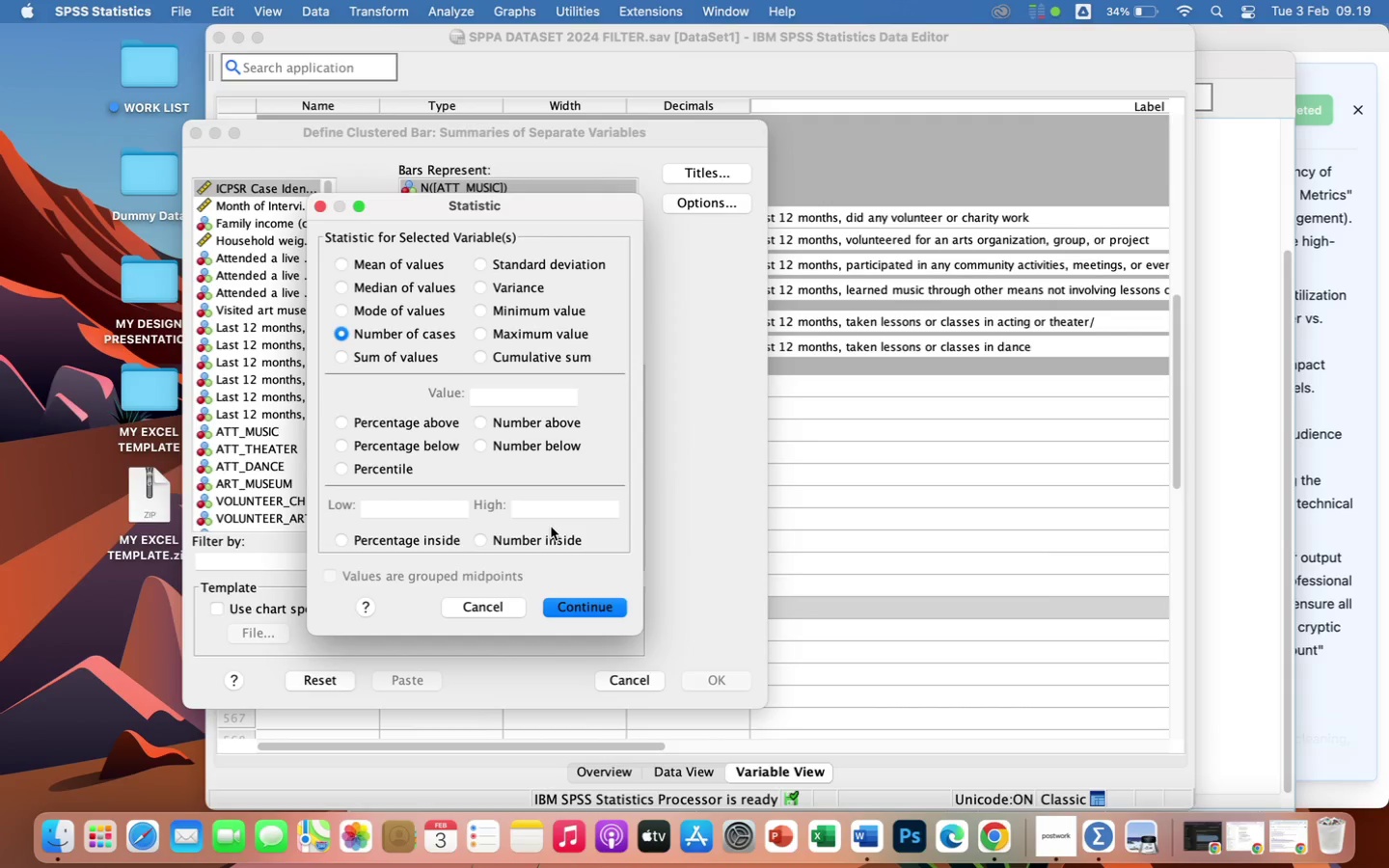 
left_click([586, 609])
 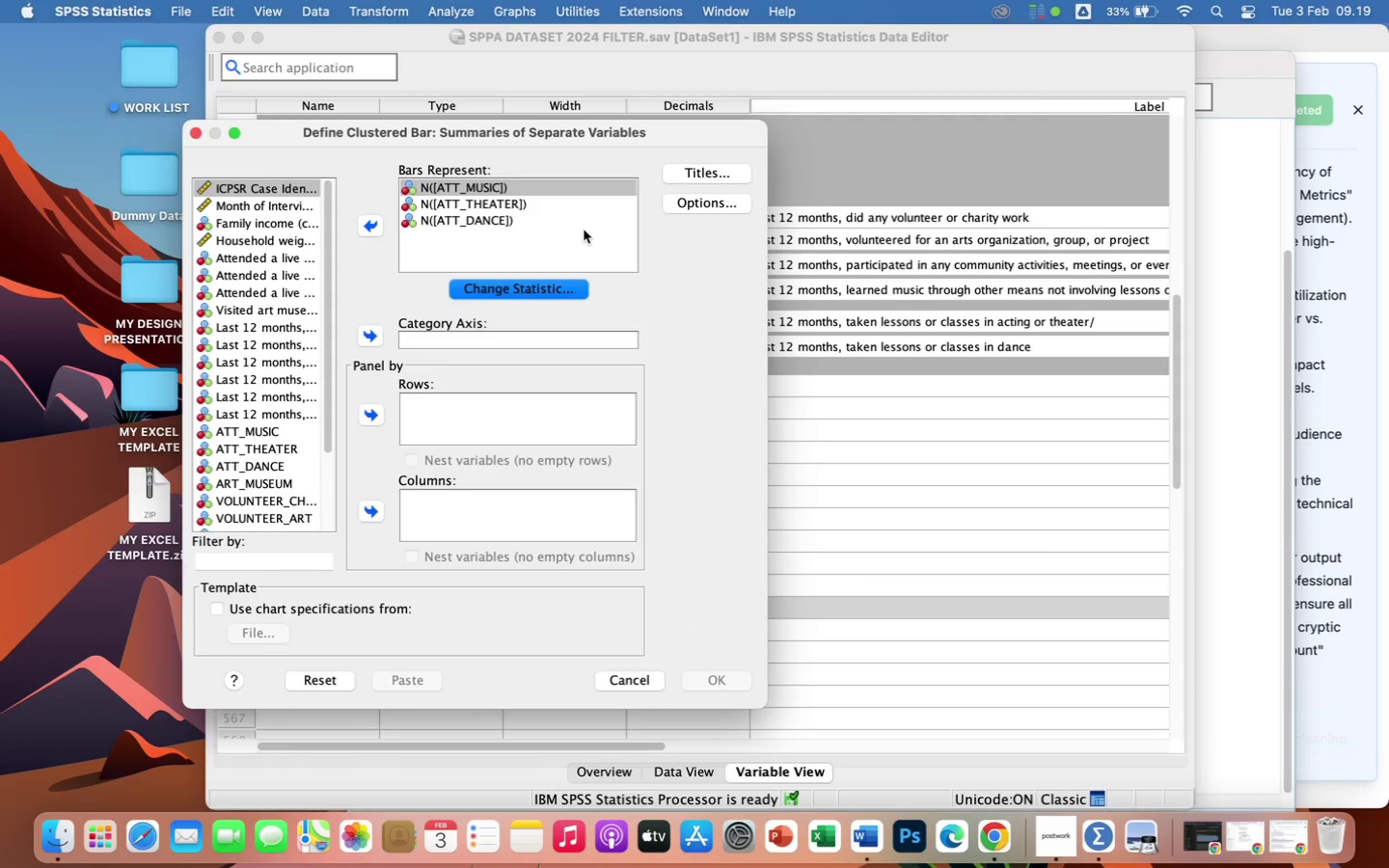 
left_click([584, 230])
 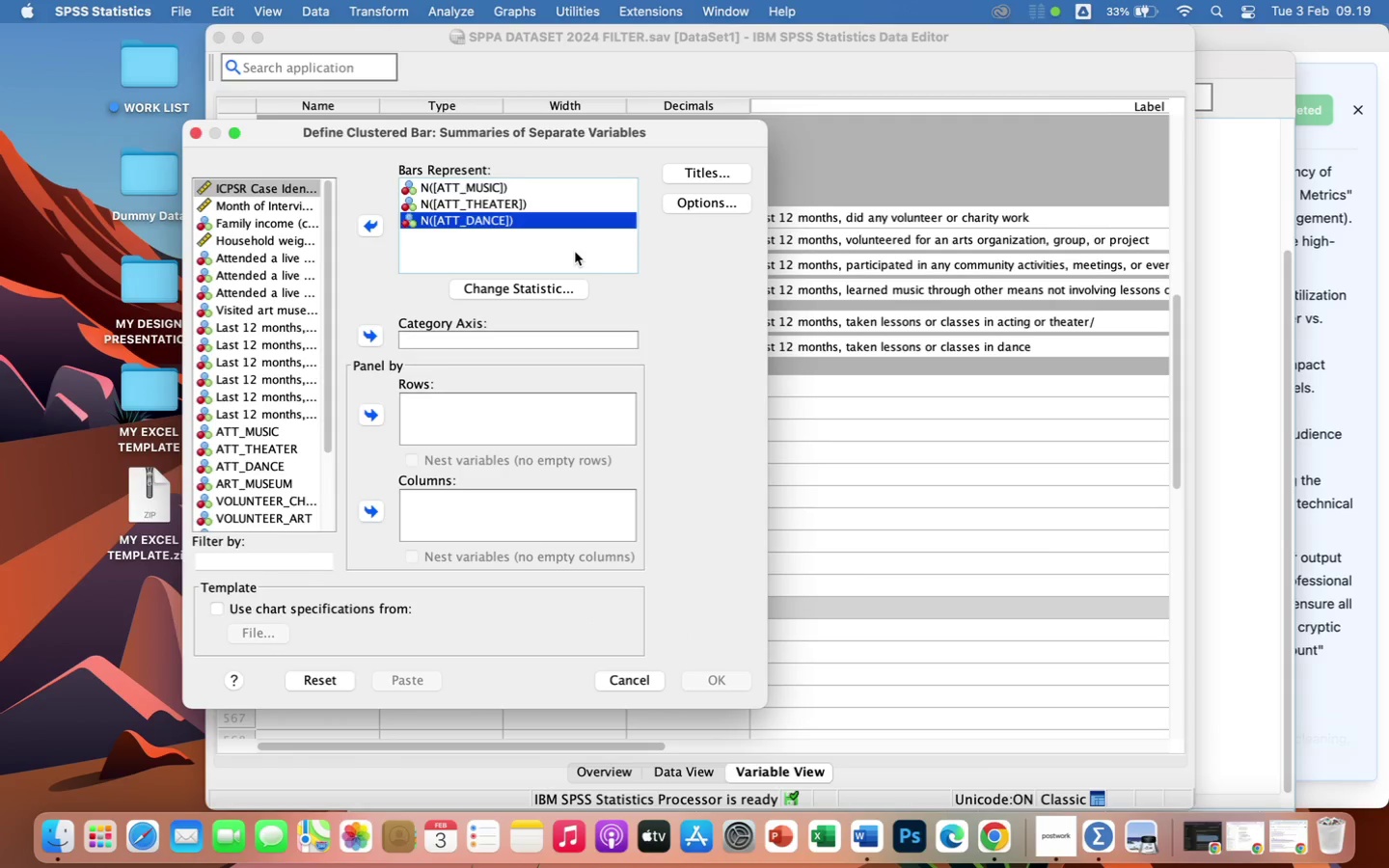 
left_click([575, 252])
 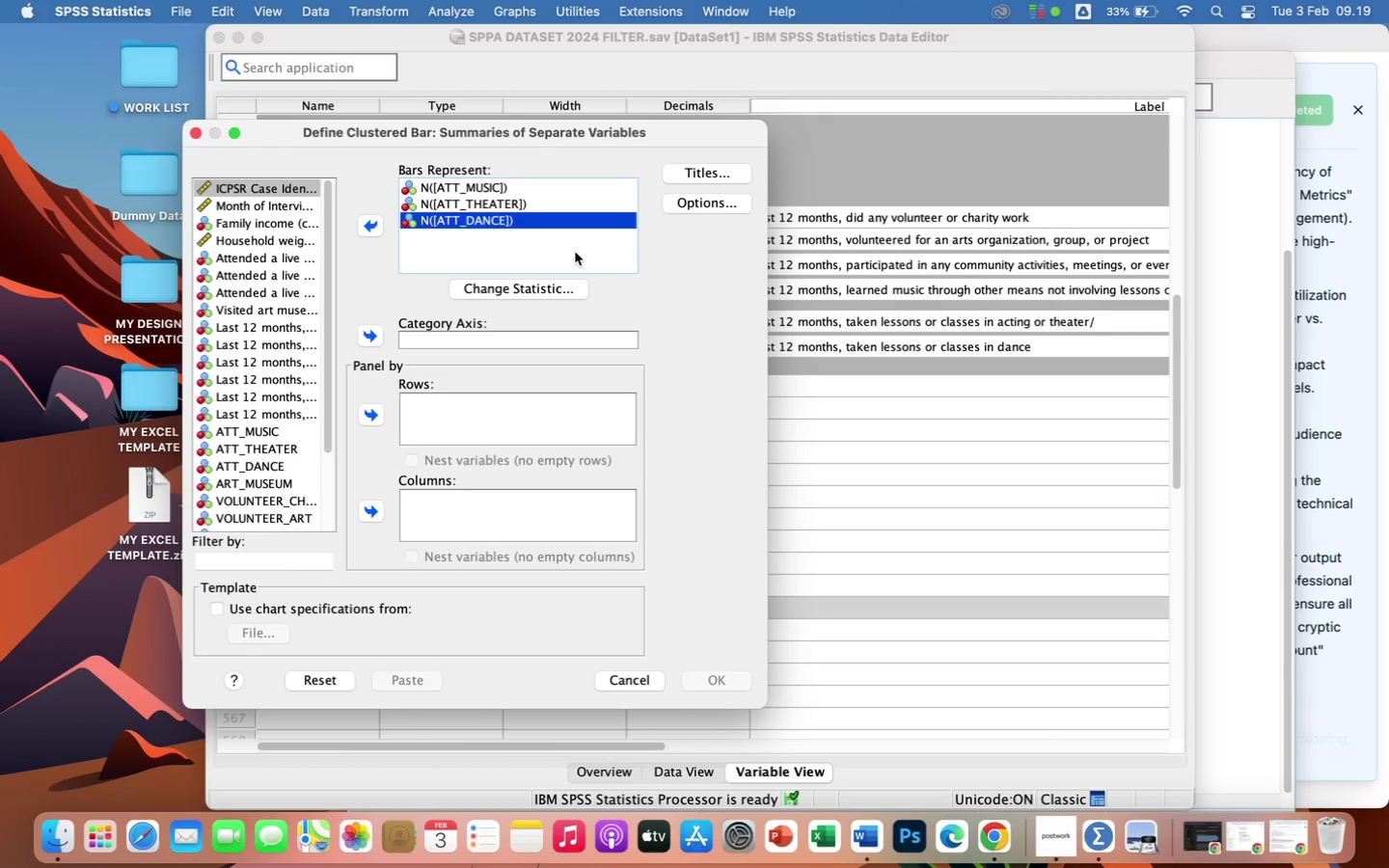 
wait(22.89)
 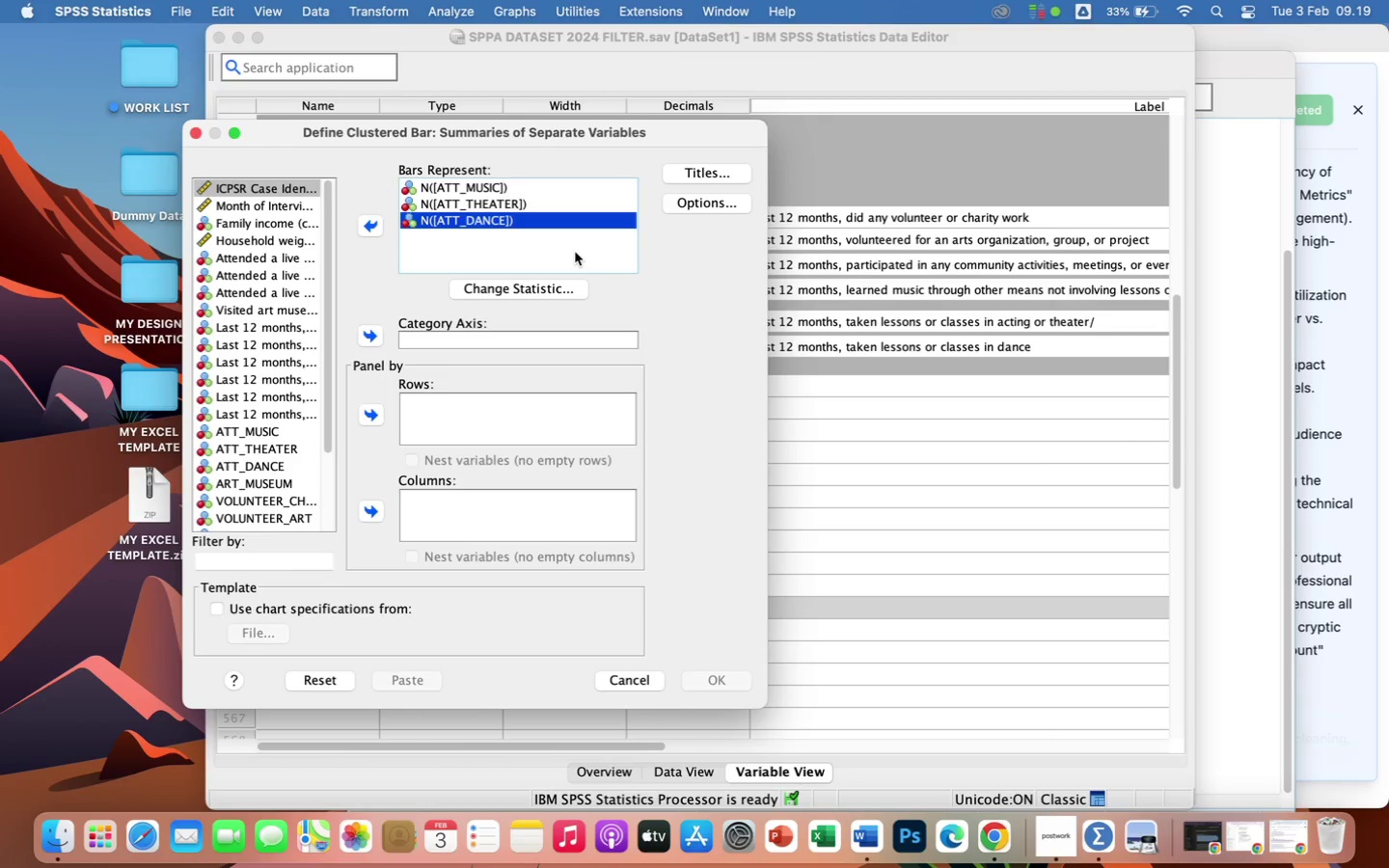 
left_click([460, 337])
 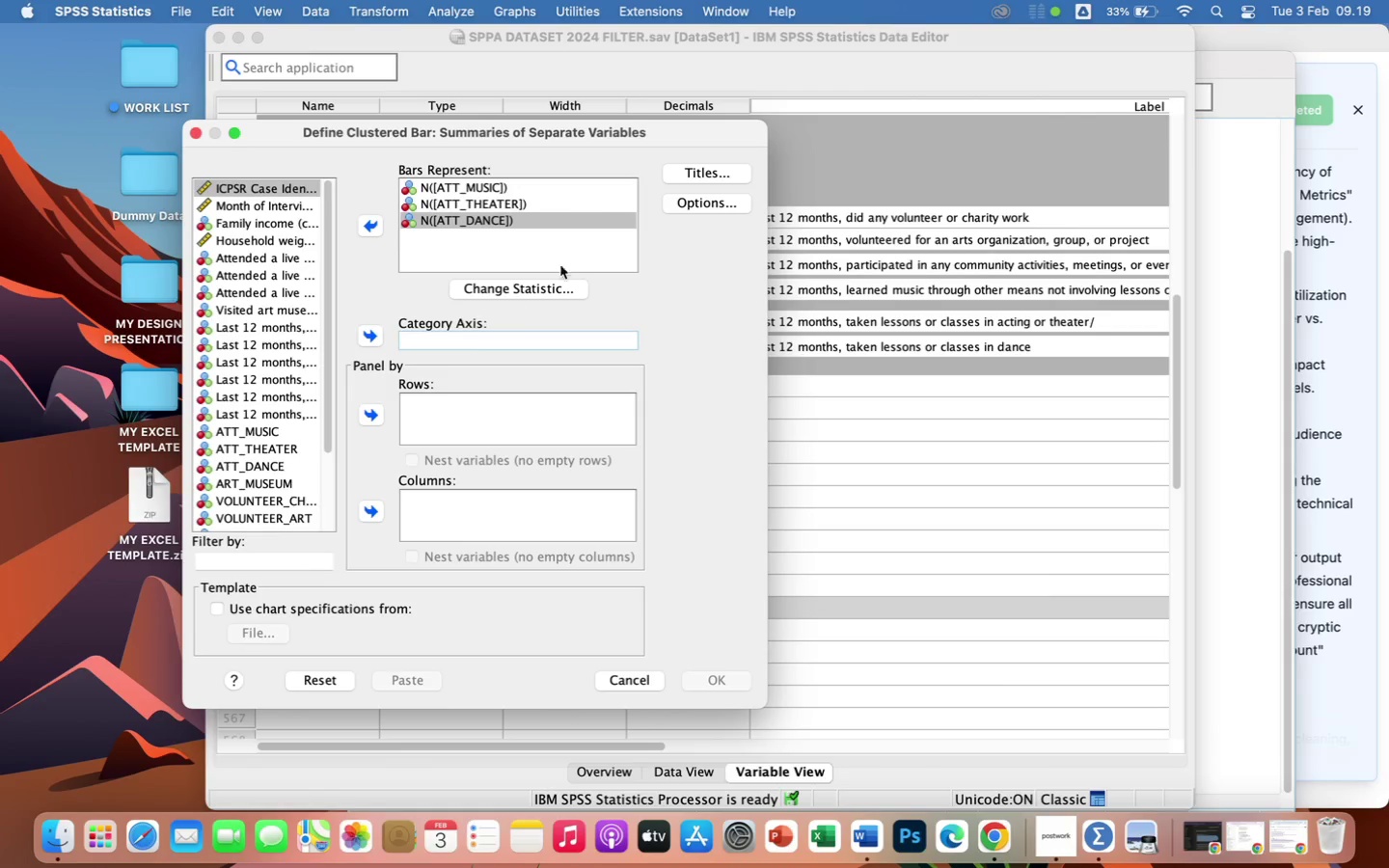 
left_click([685, 207])
 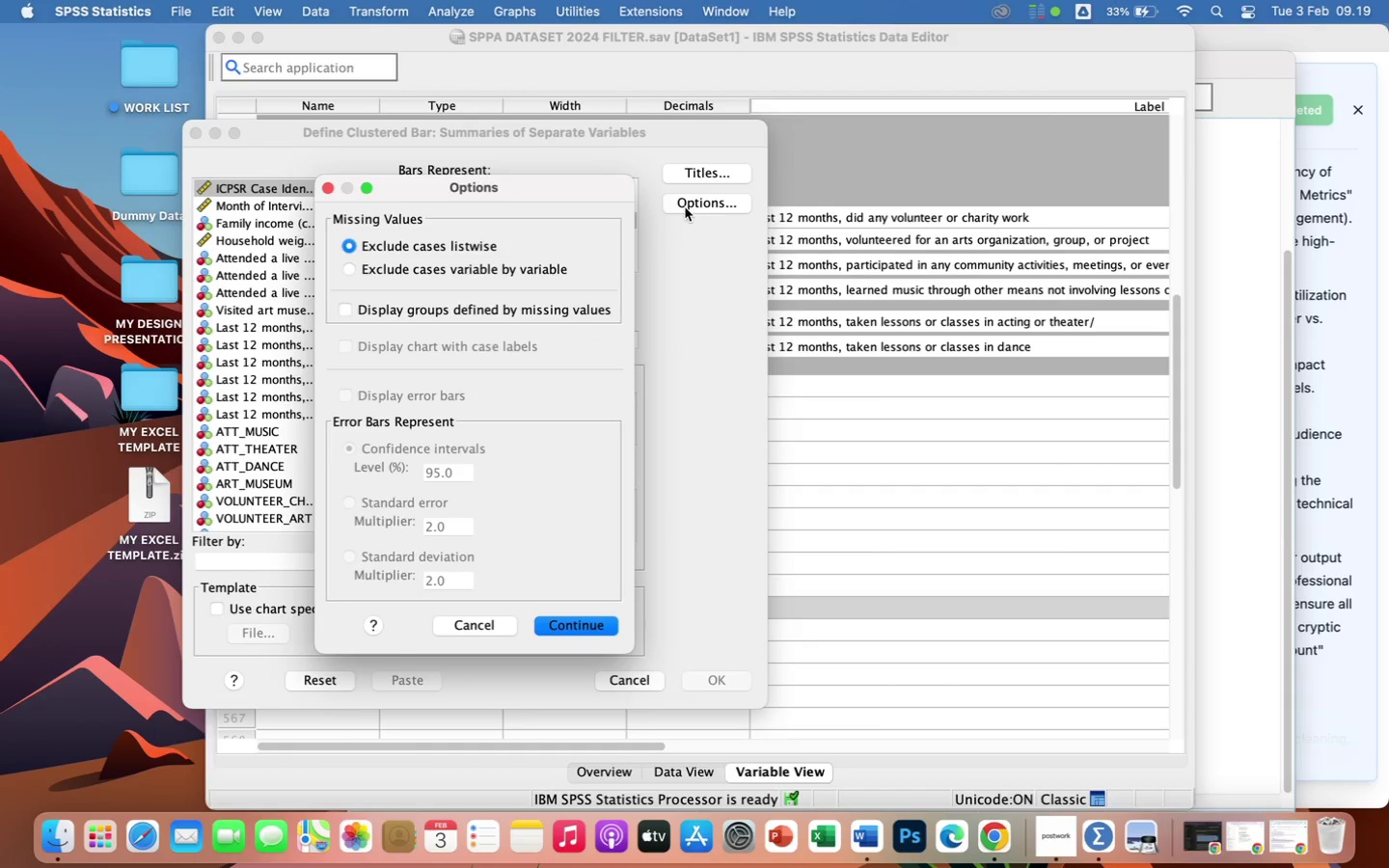 
left_click([600, 628])
 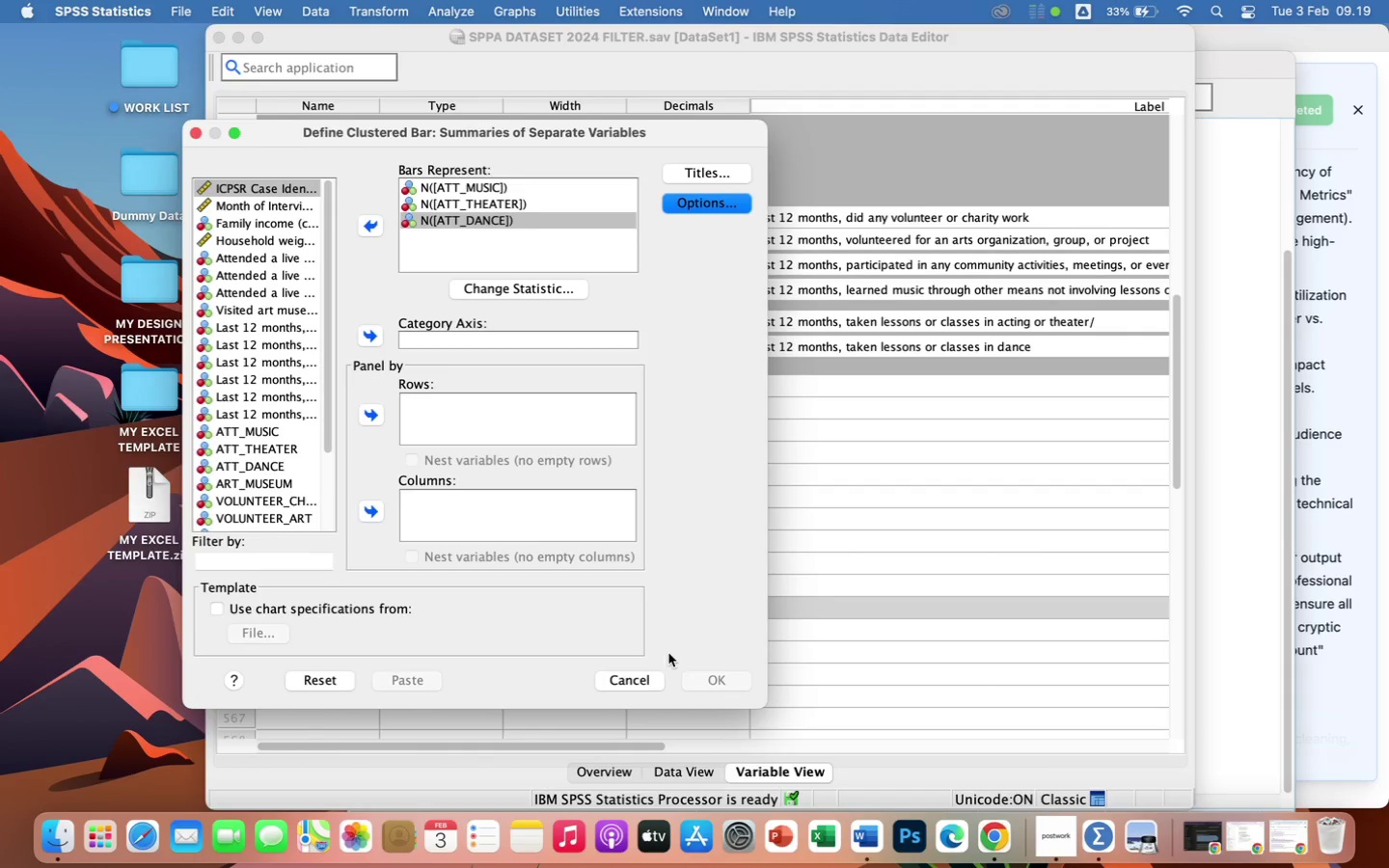 
left_click([712, 679])
 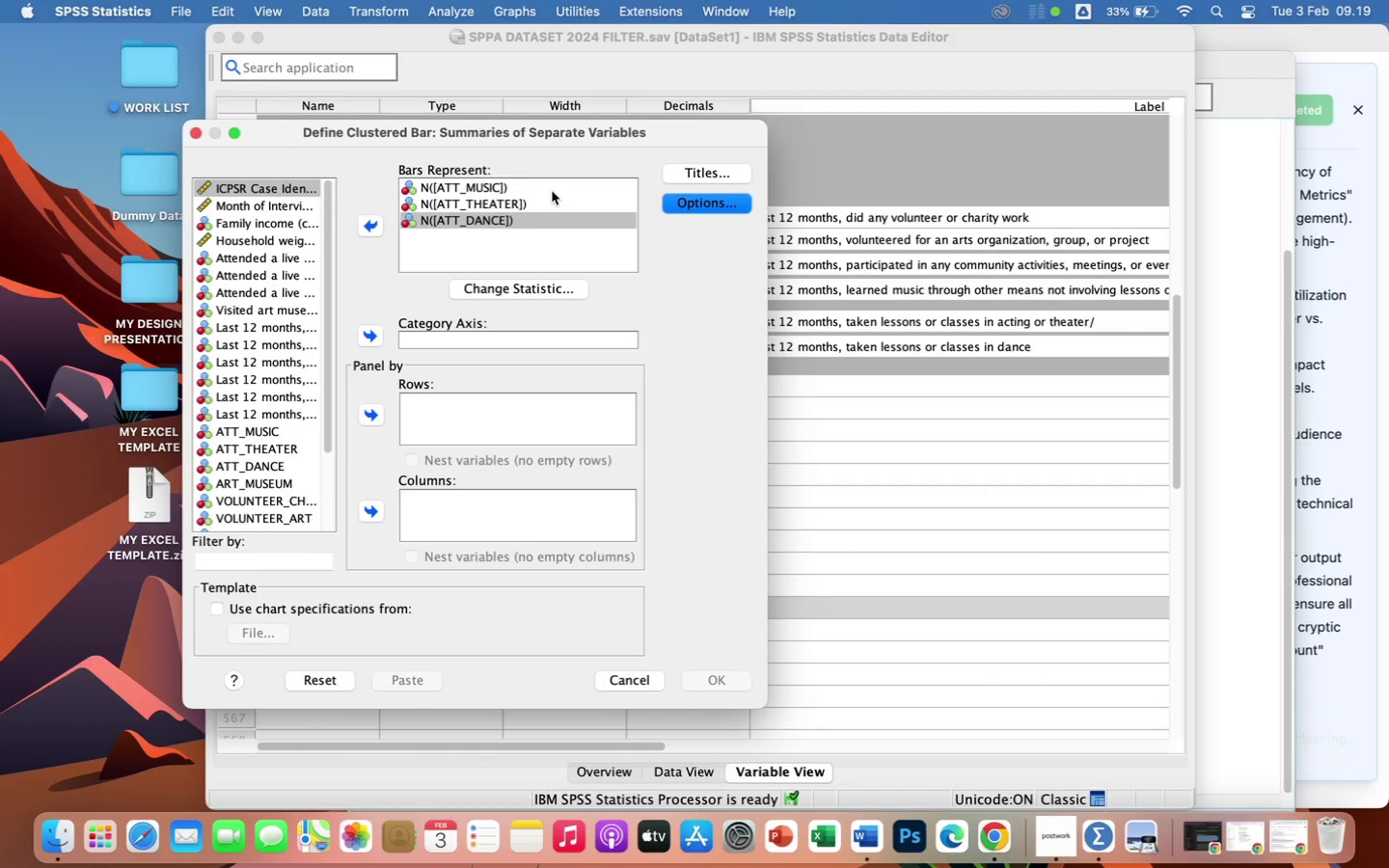 
left_click([551, 188])
 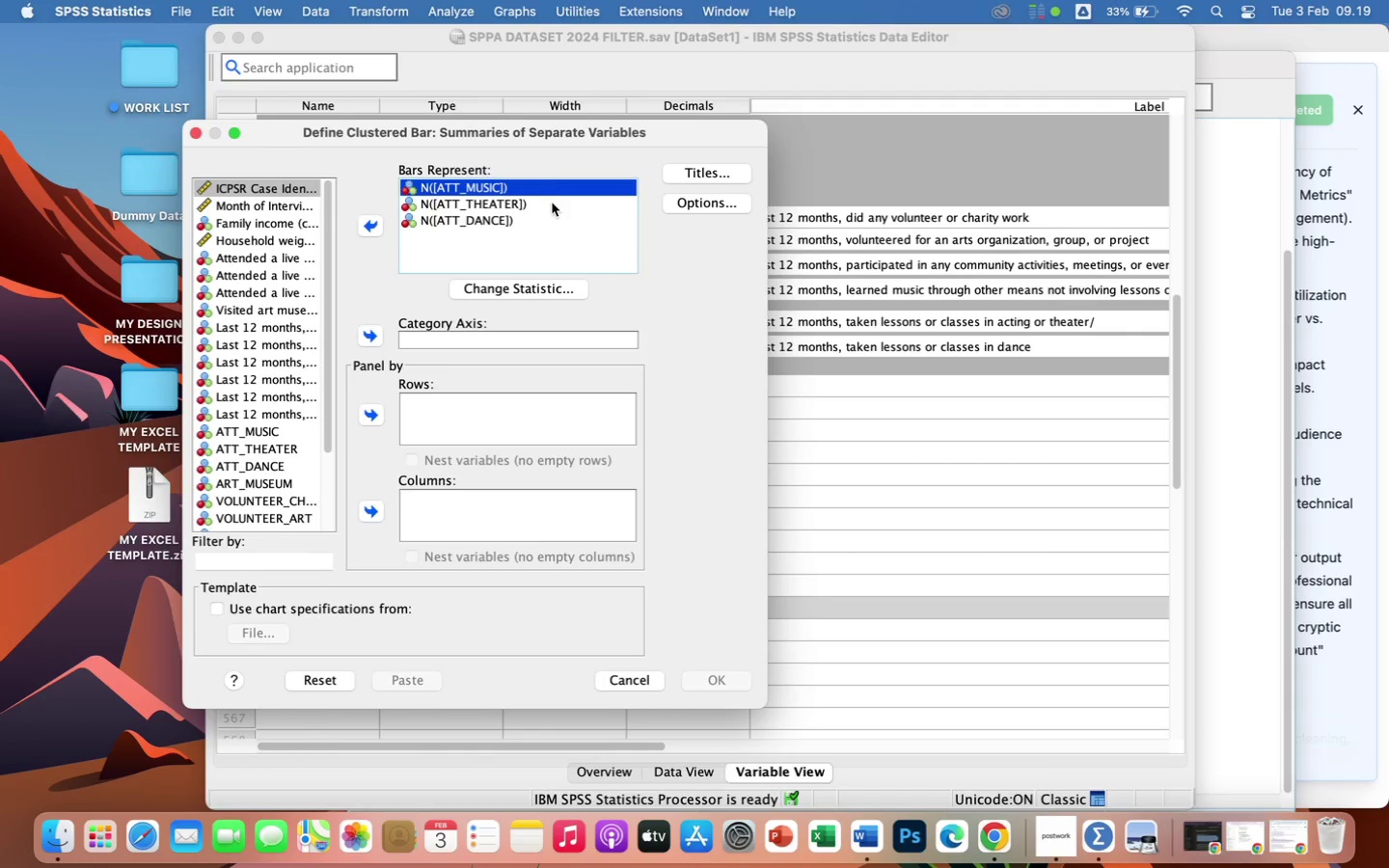 
left_click([553, 203])
 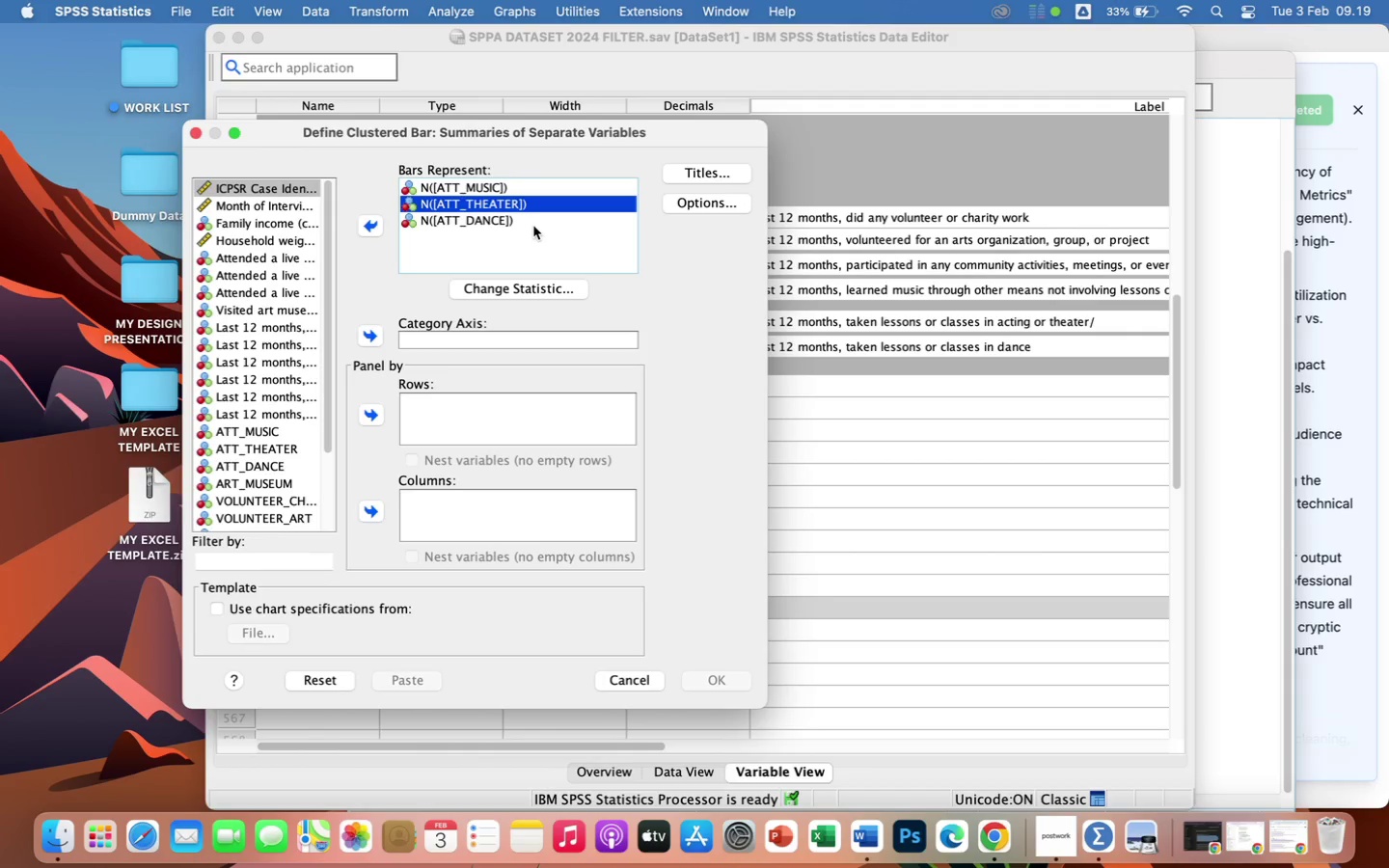 
left_click([533, 226])
 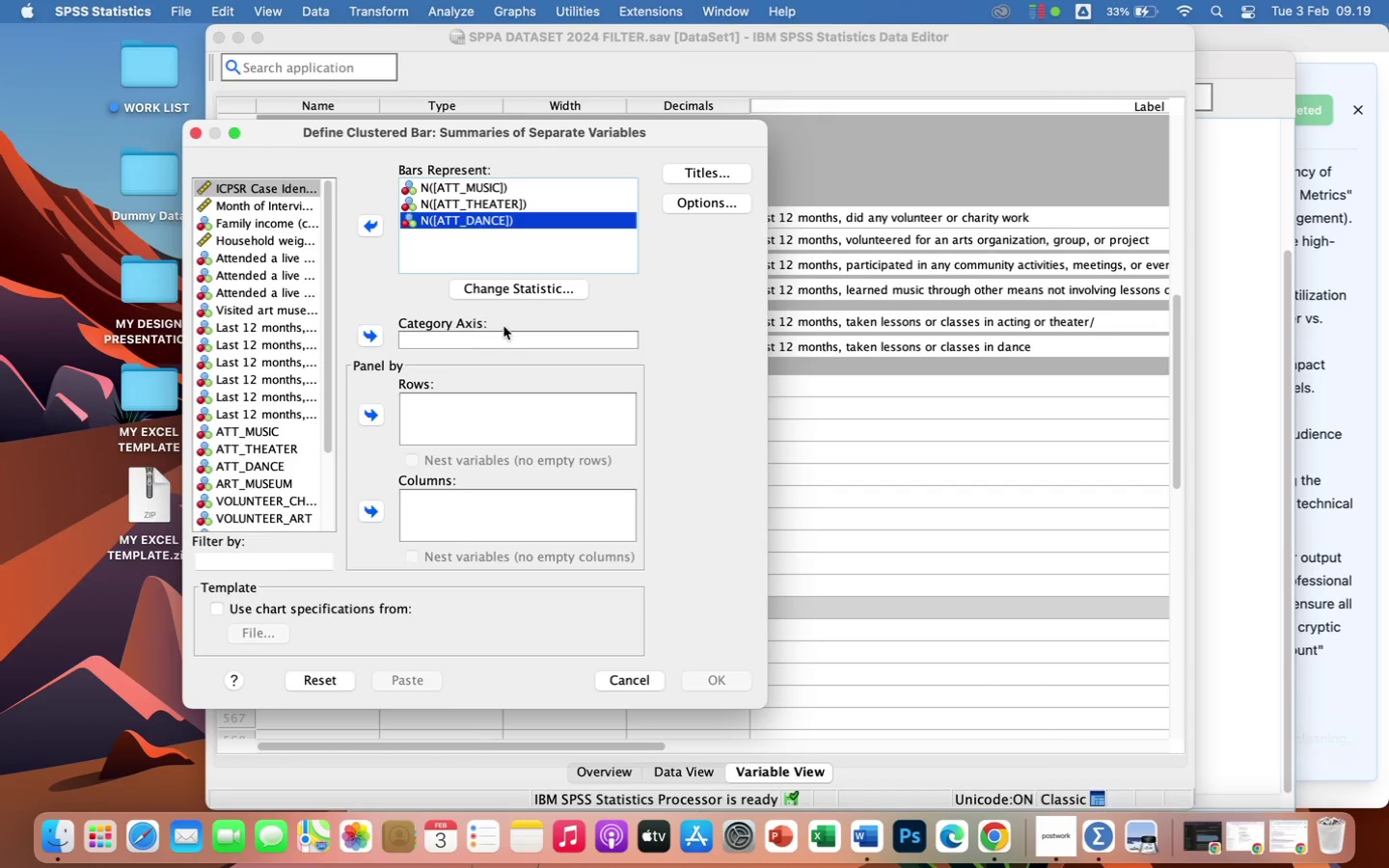 
left_click([532, 307])
 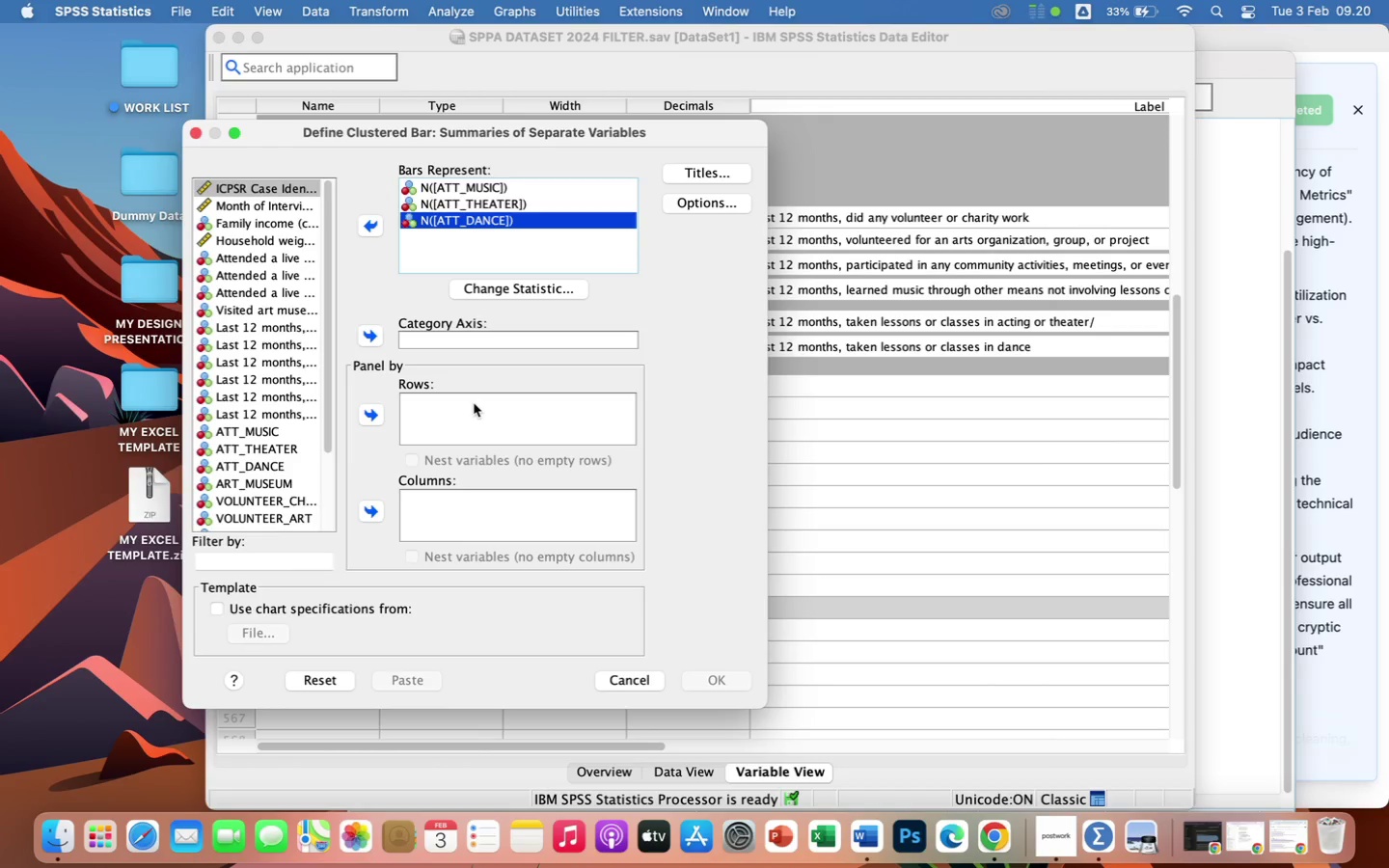 
left_click([474, 402])
 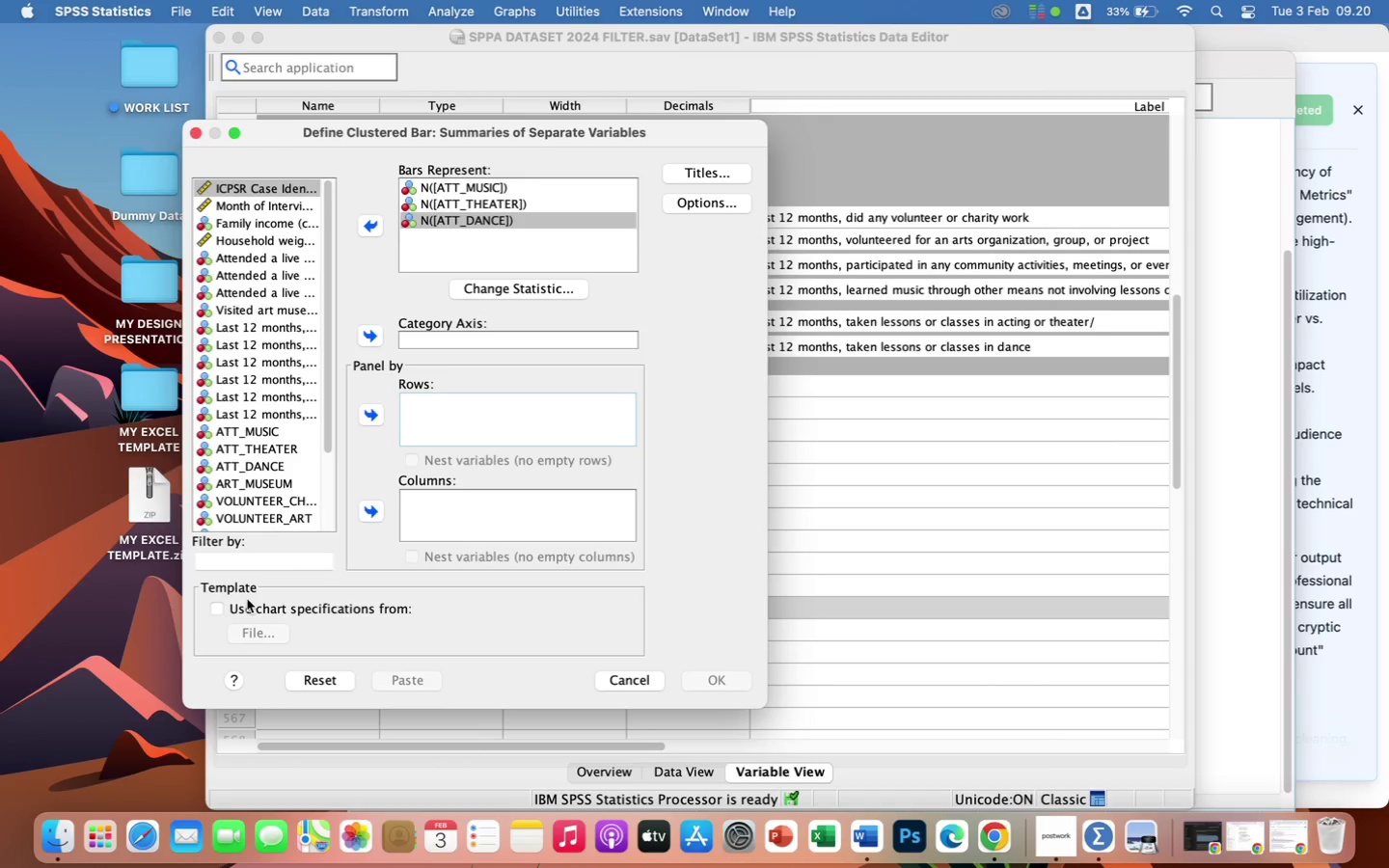 
left_click([215, 609])
 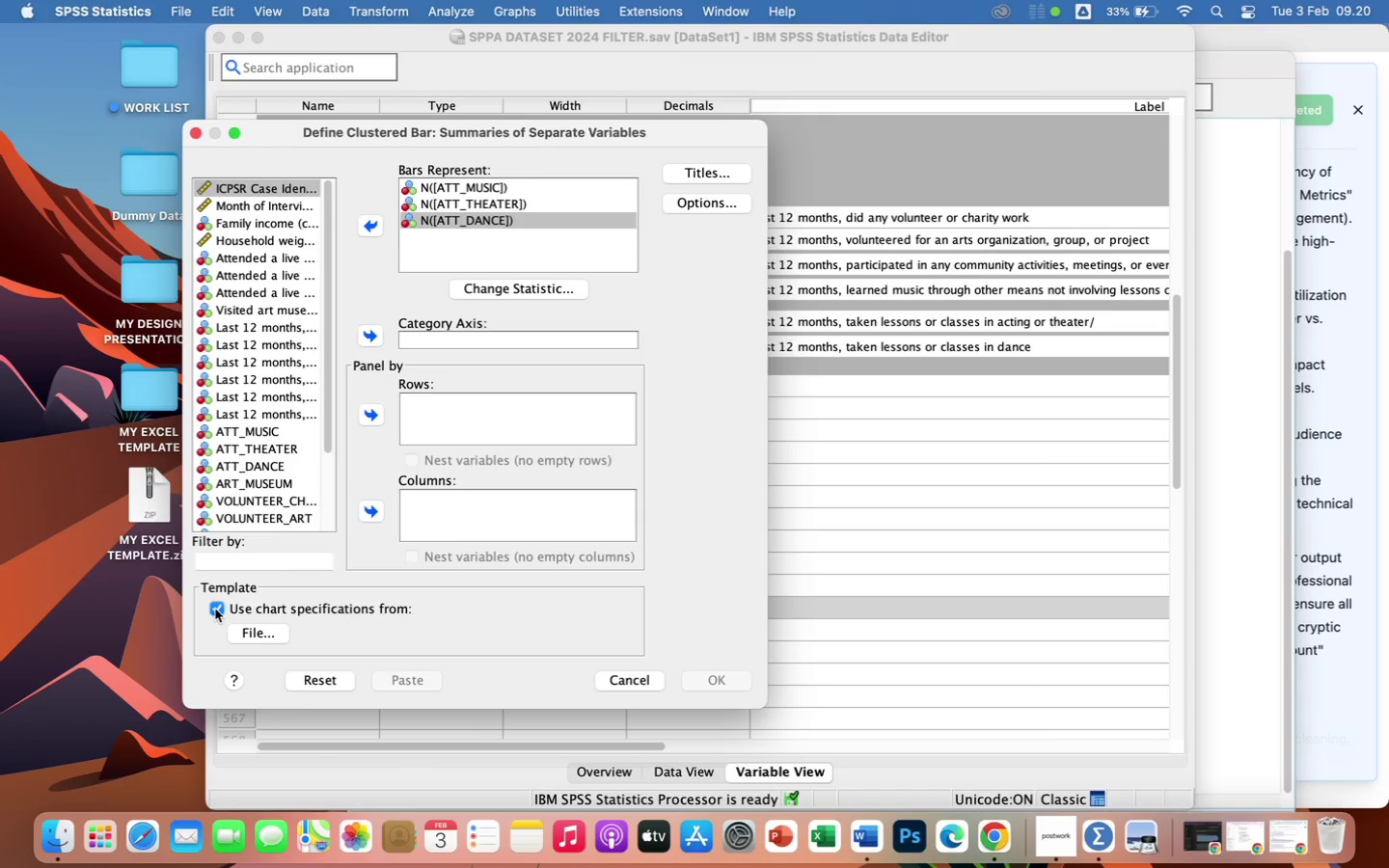 
left_click([215, 609])
 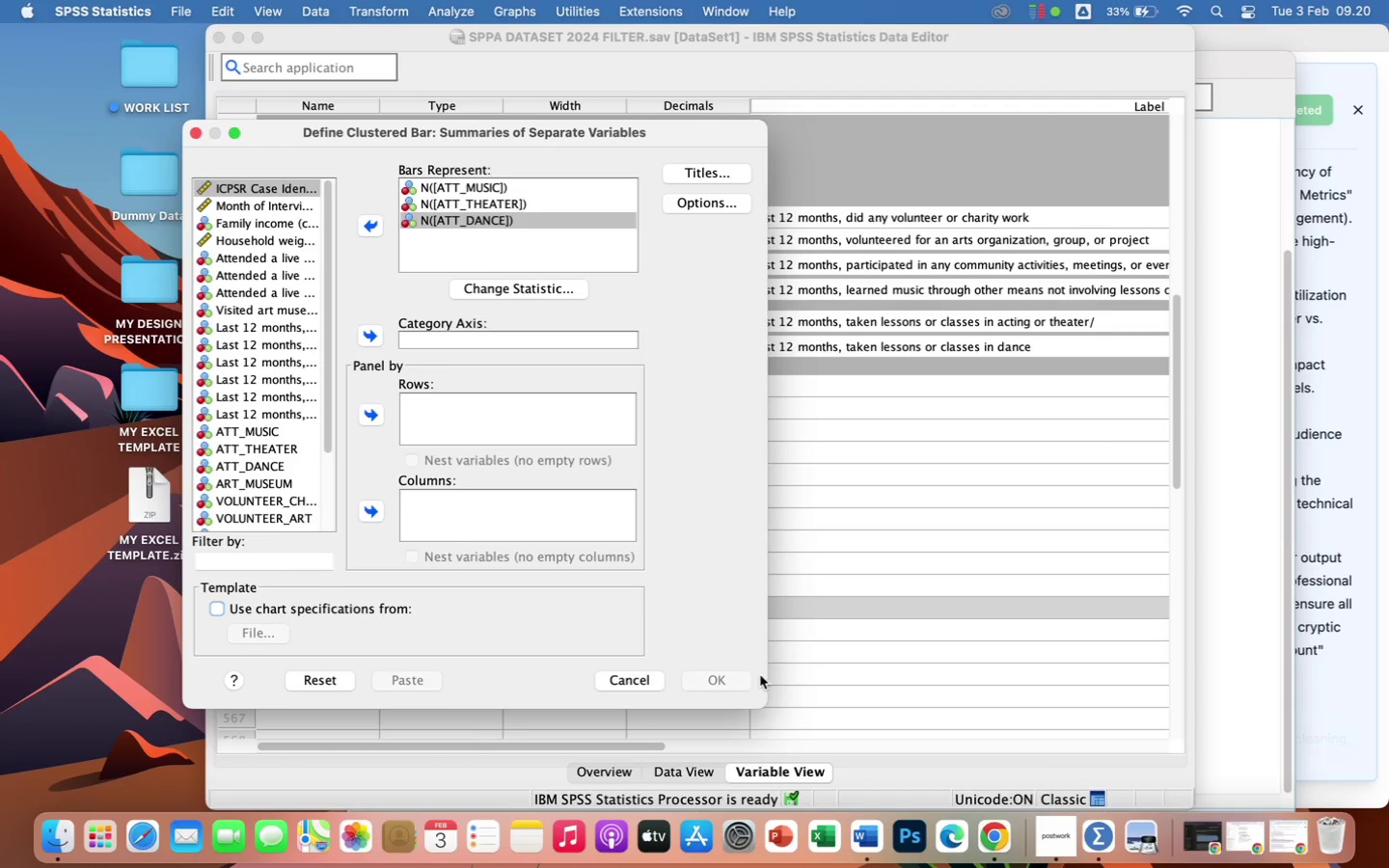 
double_click([722, 678])